 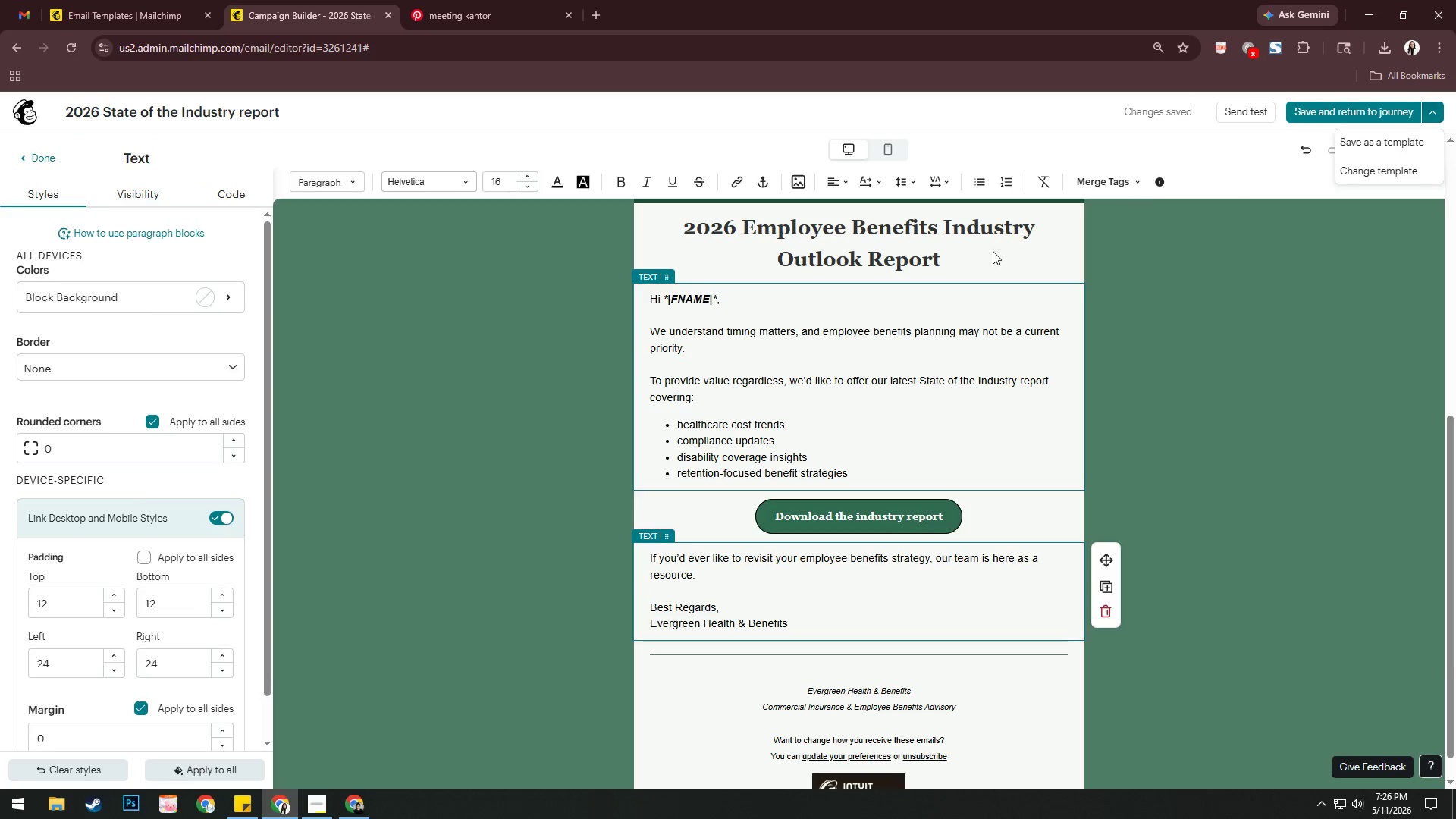 
left_click([1407, 137])
 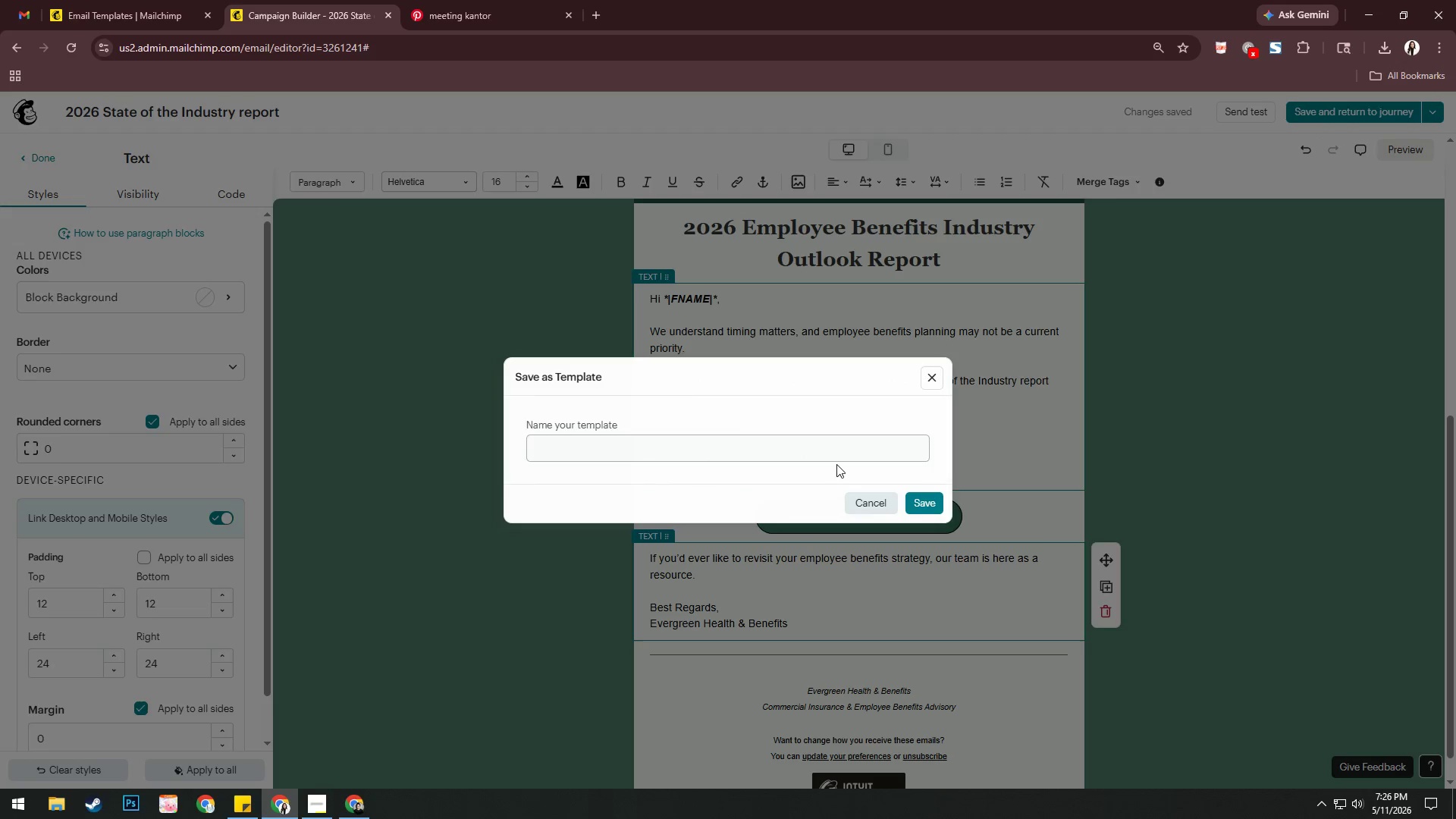 
left_click([828, 442])
 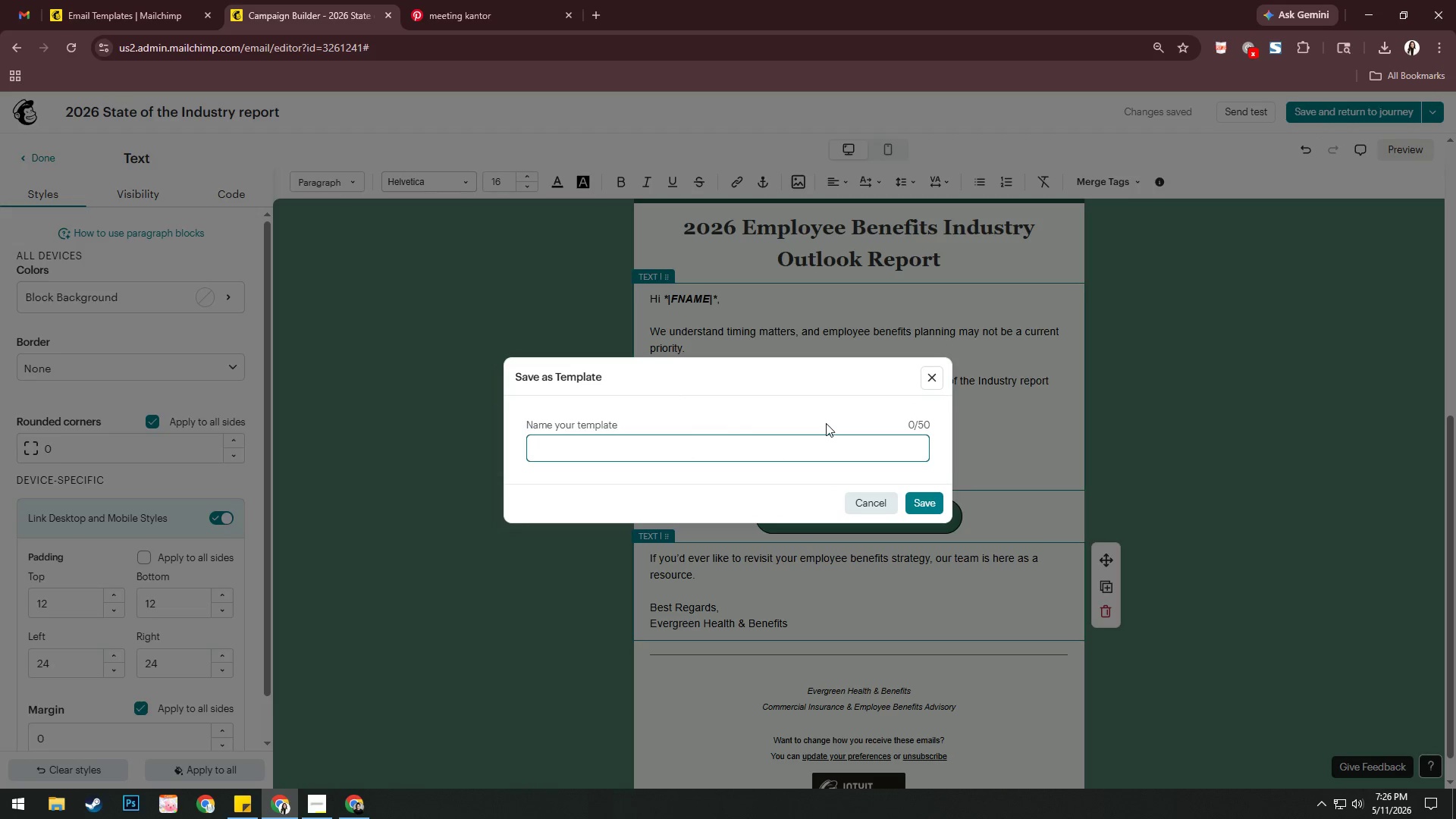 
type(2026 State of the Industry report)
 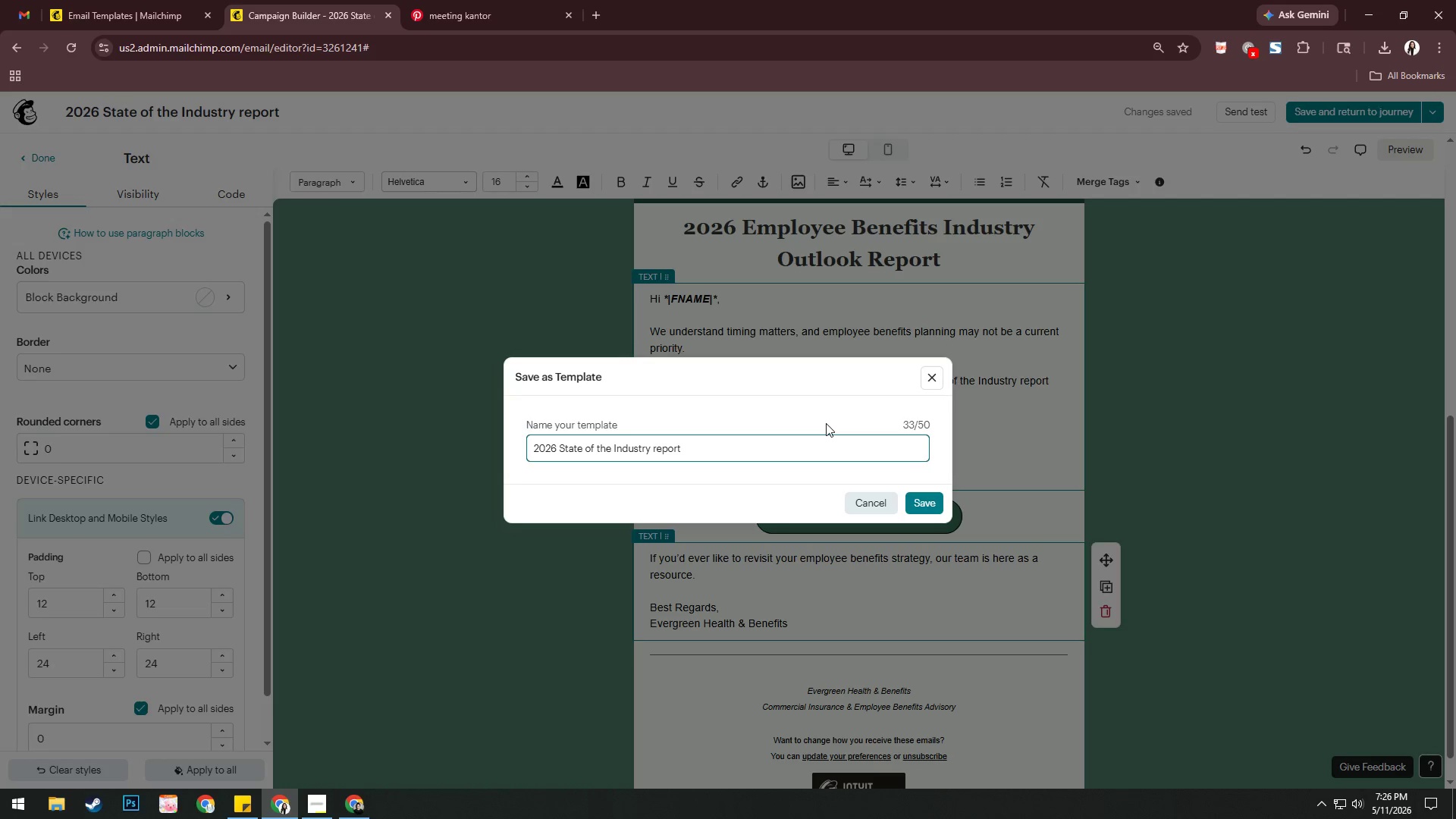 
key(Enter)
 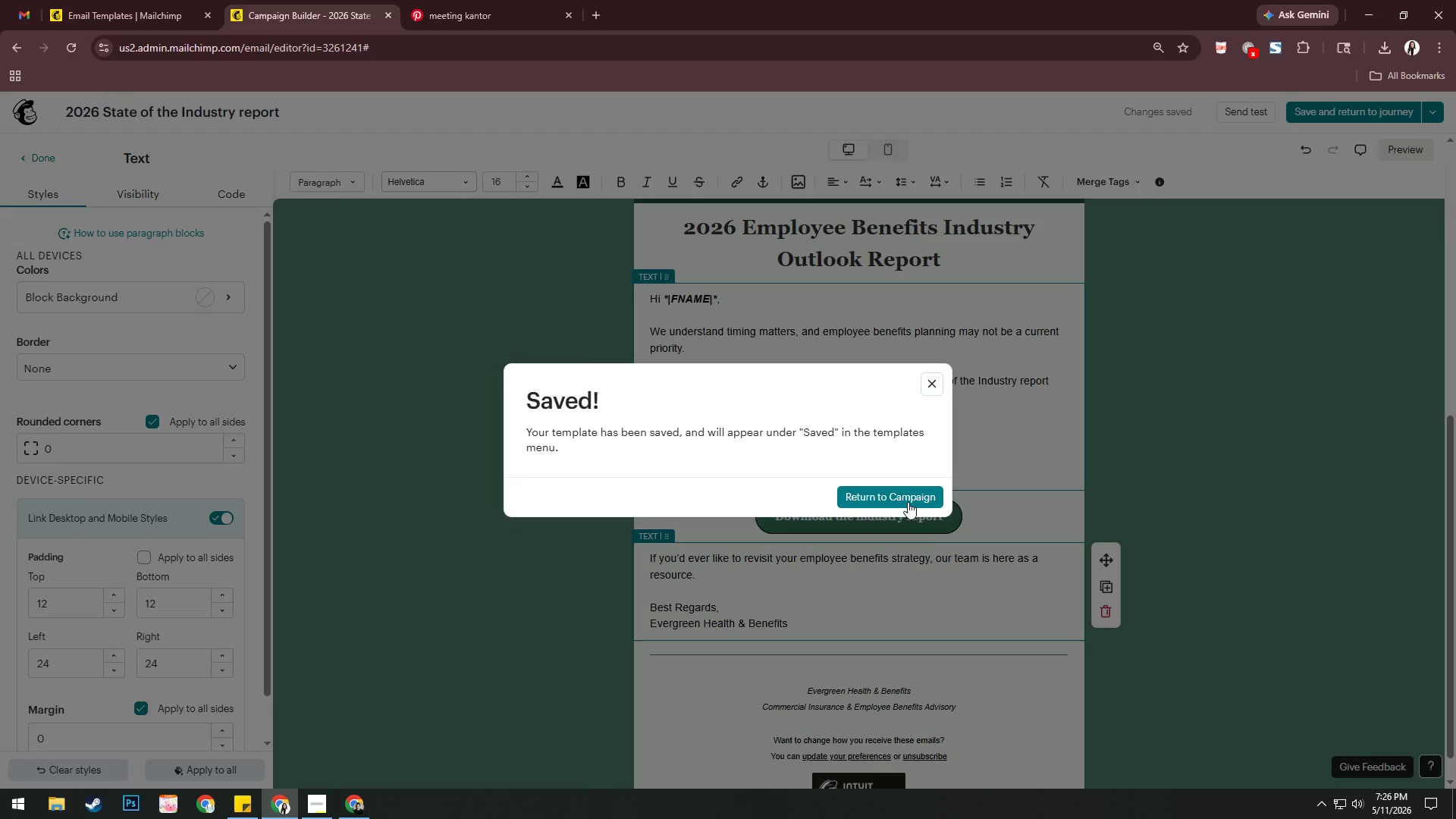 
left_click([927, 488])
 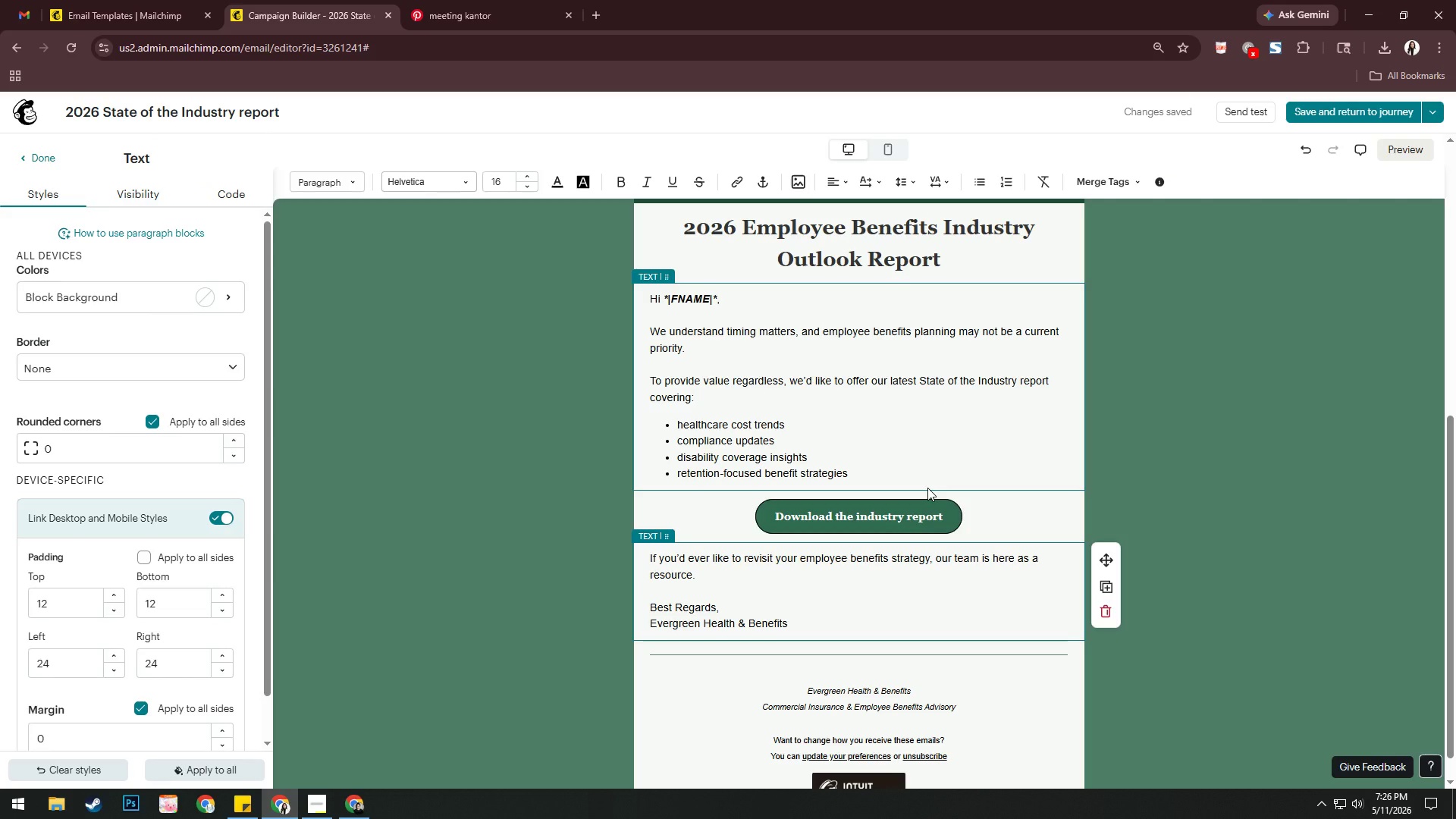 
scroll: coordinate [927, 488], scroll_direction: down, amount: 4.0
 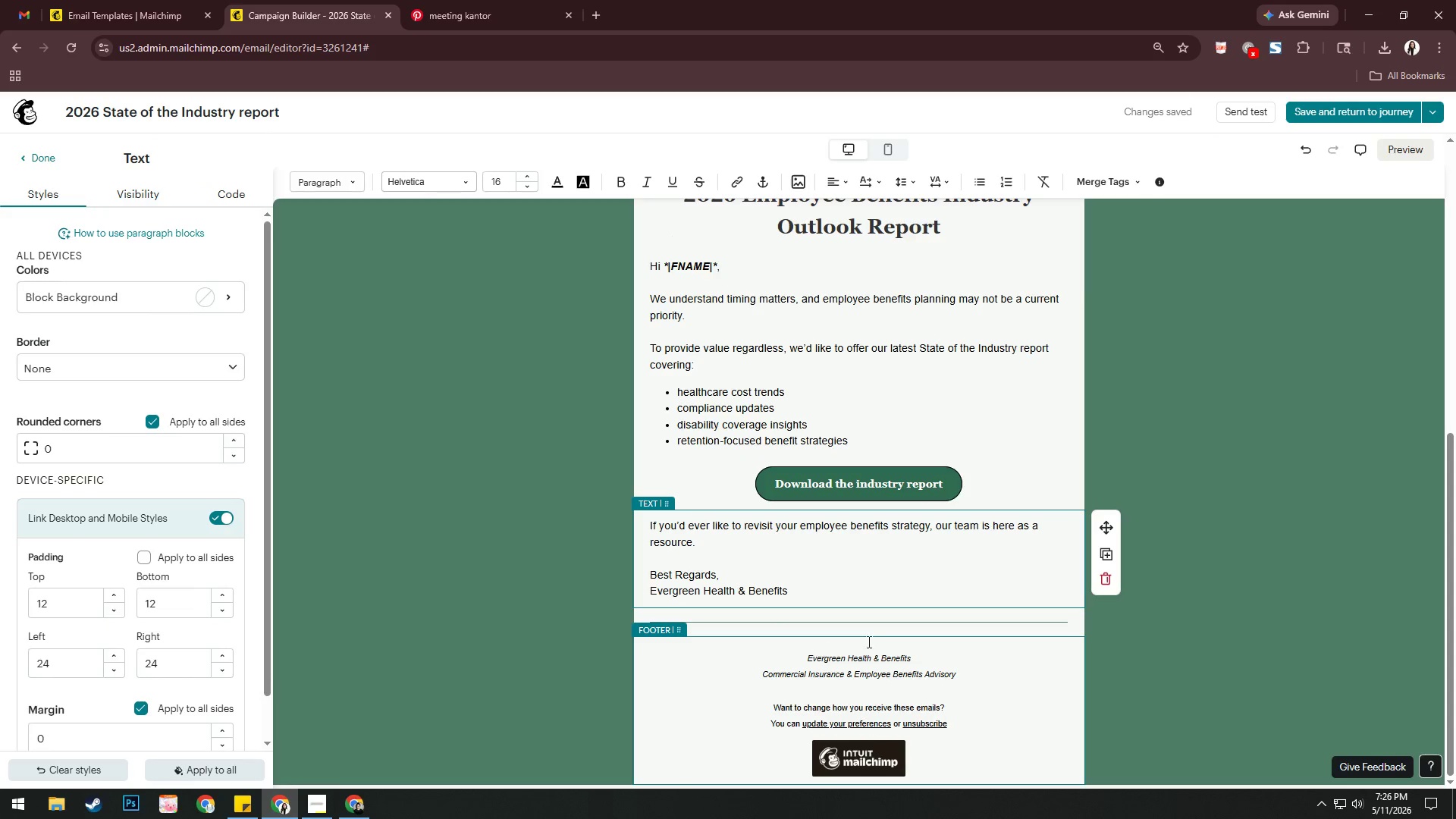 
left_click([805, 656])
 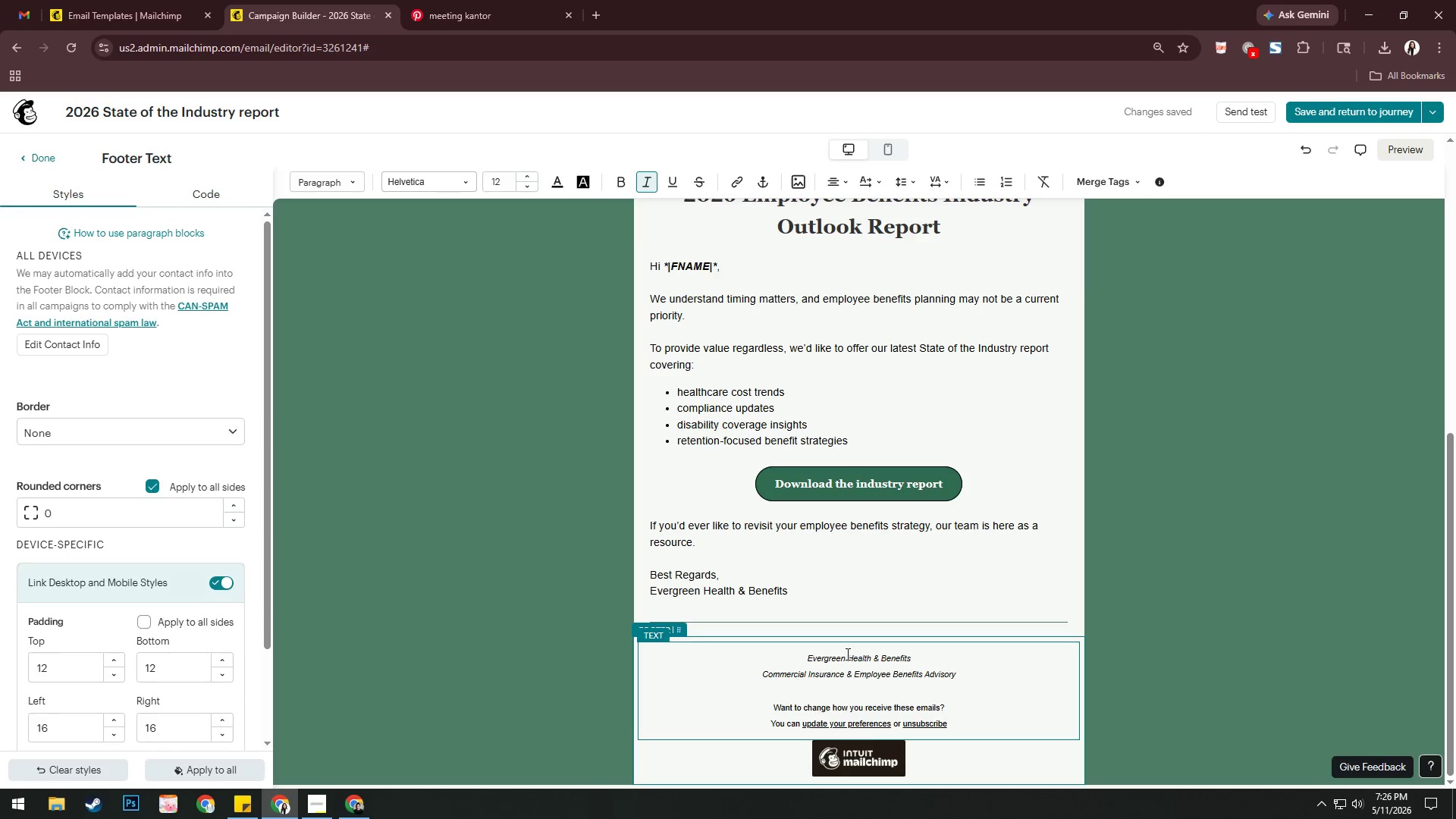 
key(Backspace)
 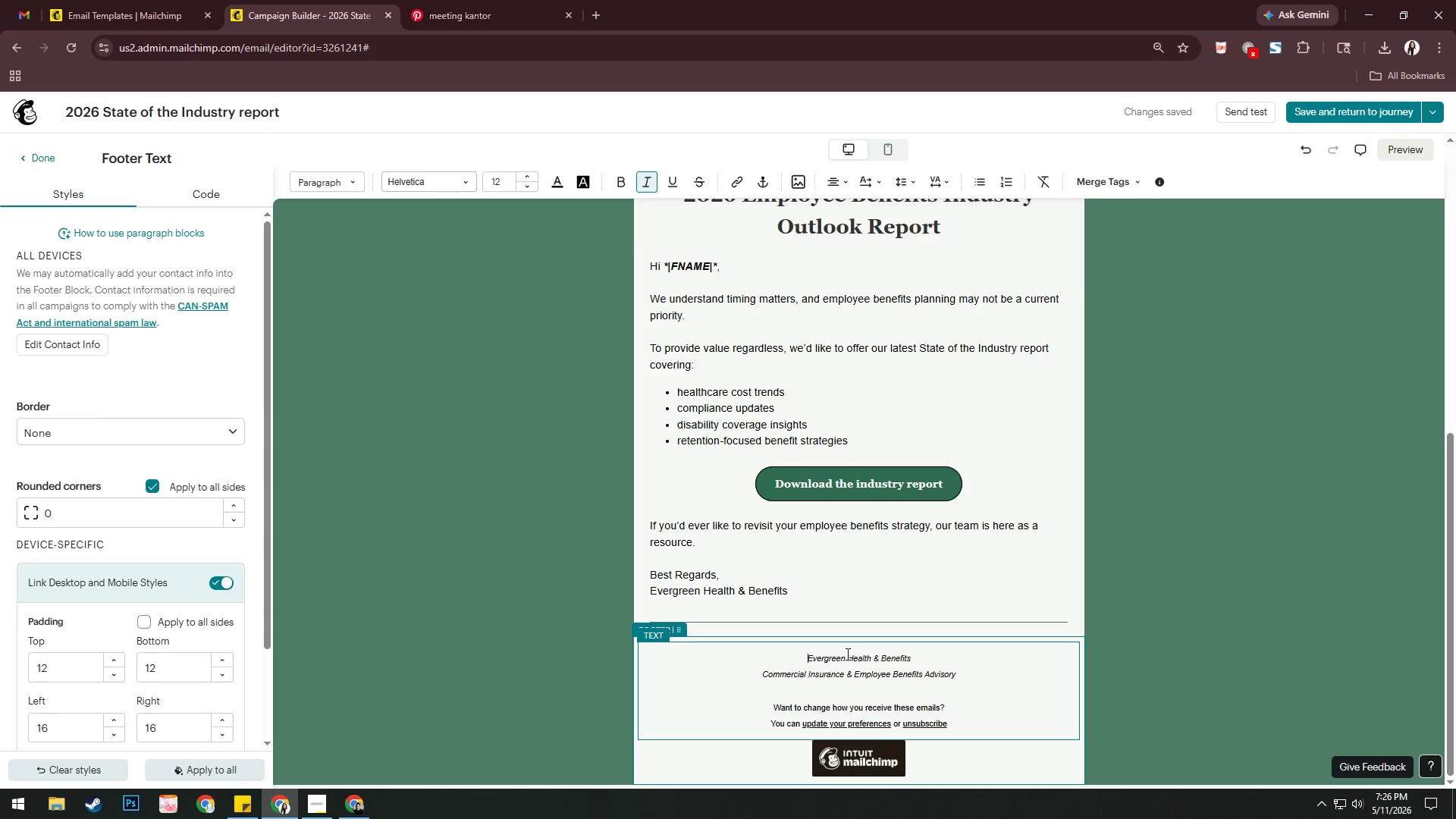 
key(Backspace)
 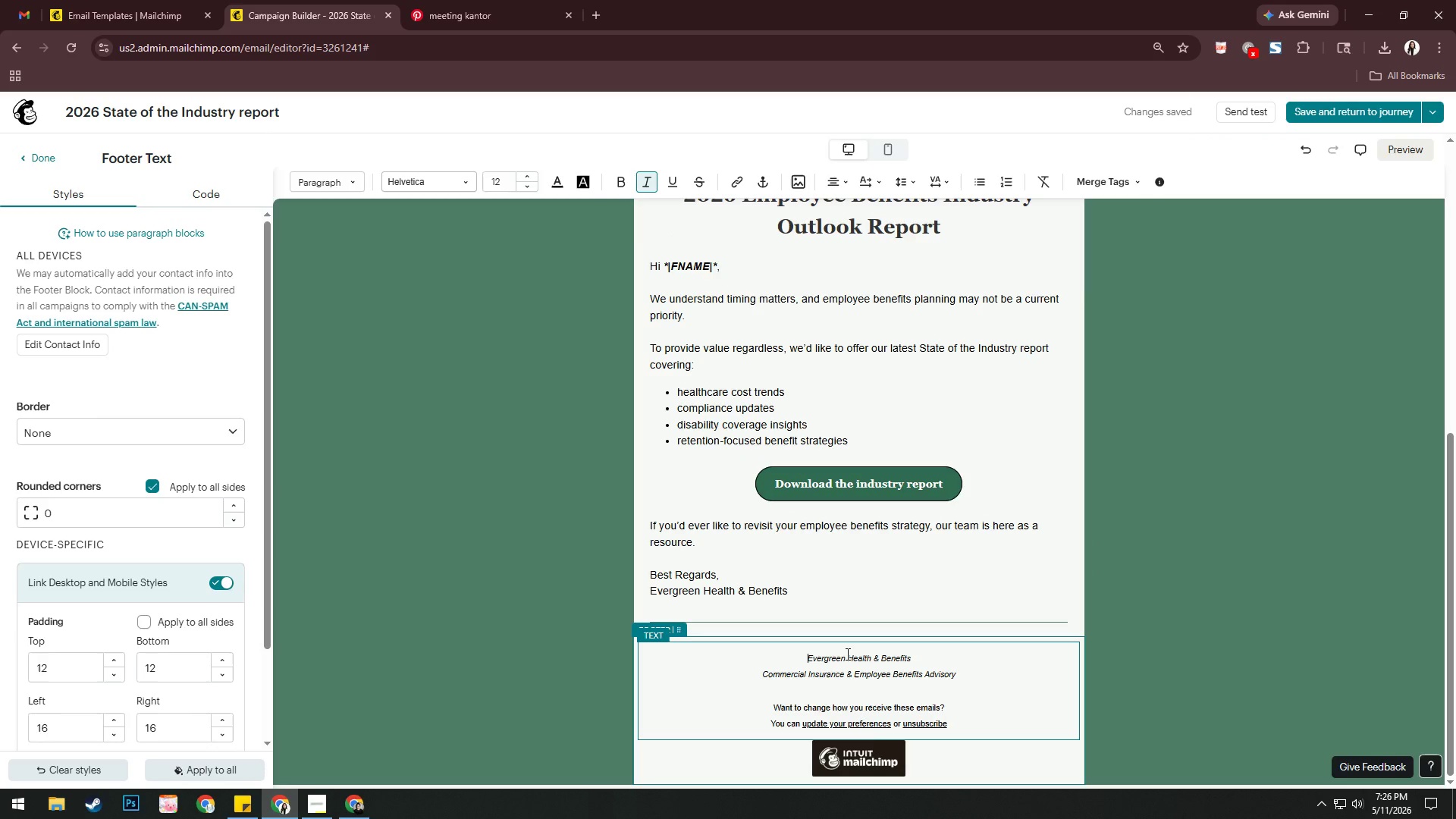 
key(Backspace)
 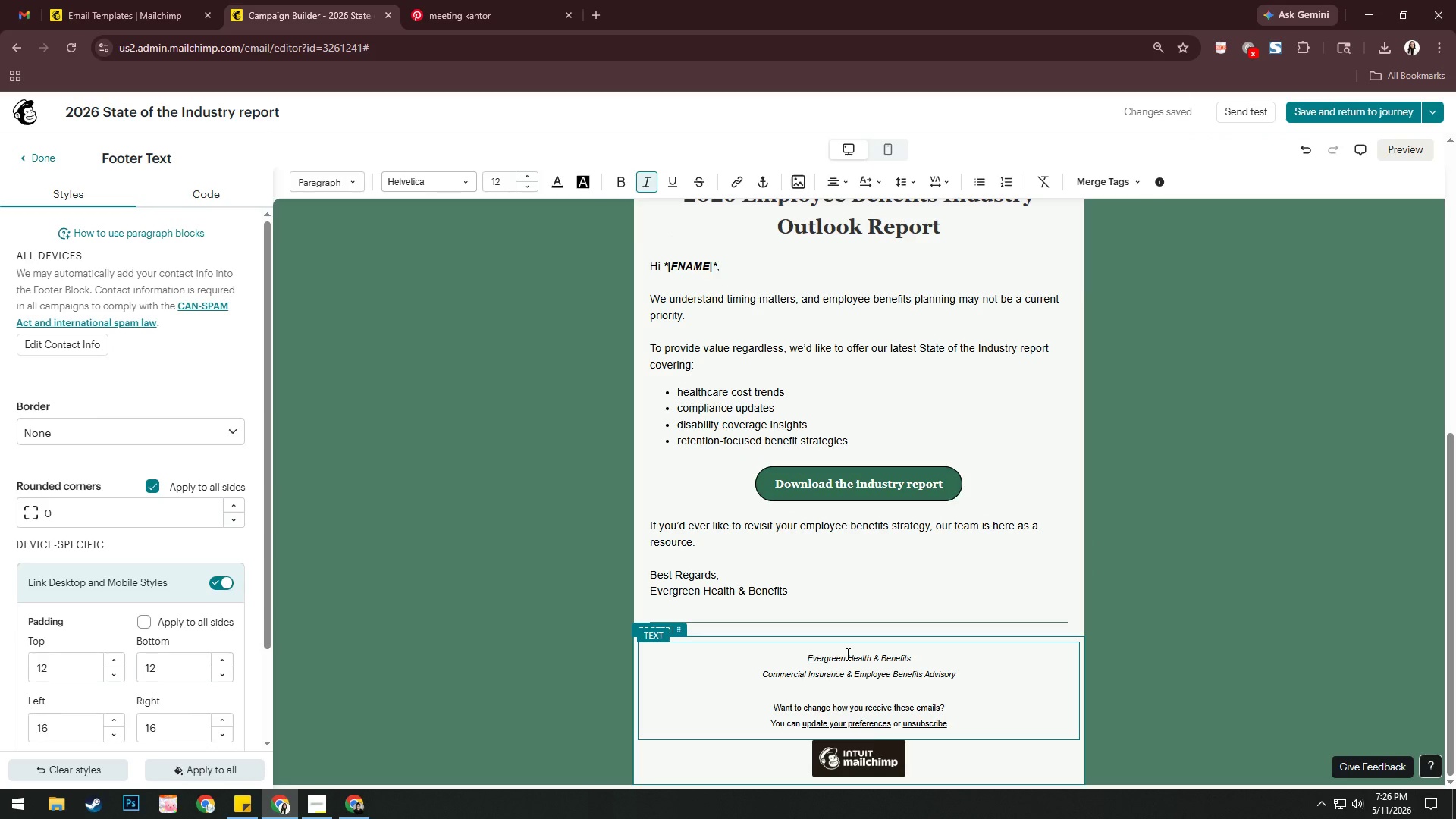 
key(Backspace)
 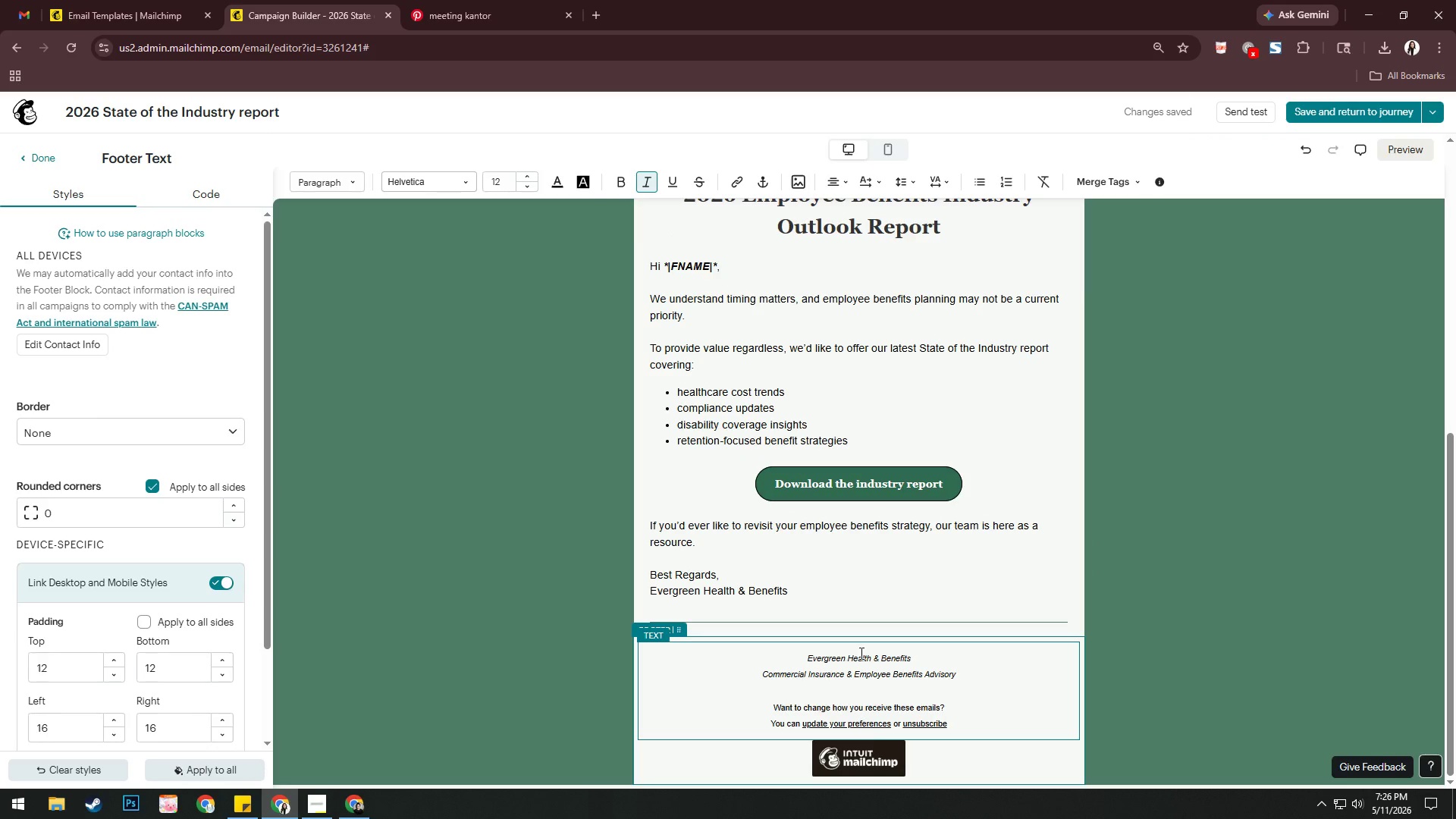 
left_click([1401, 536])
 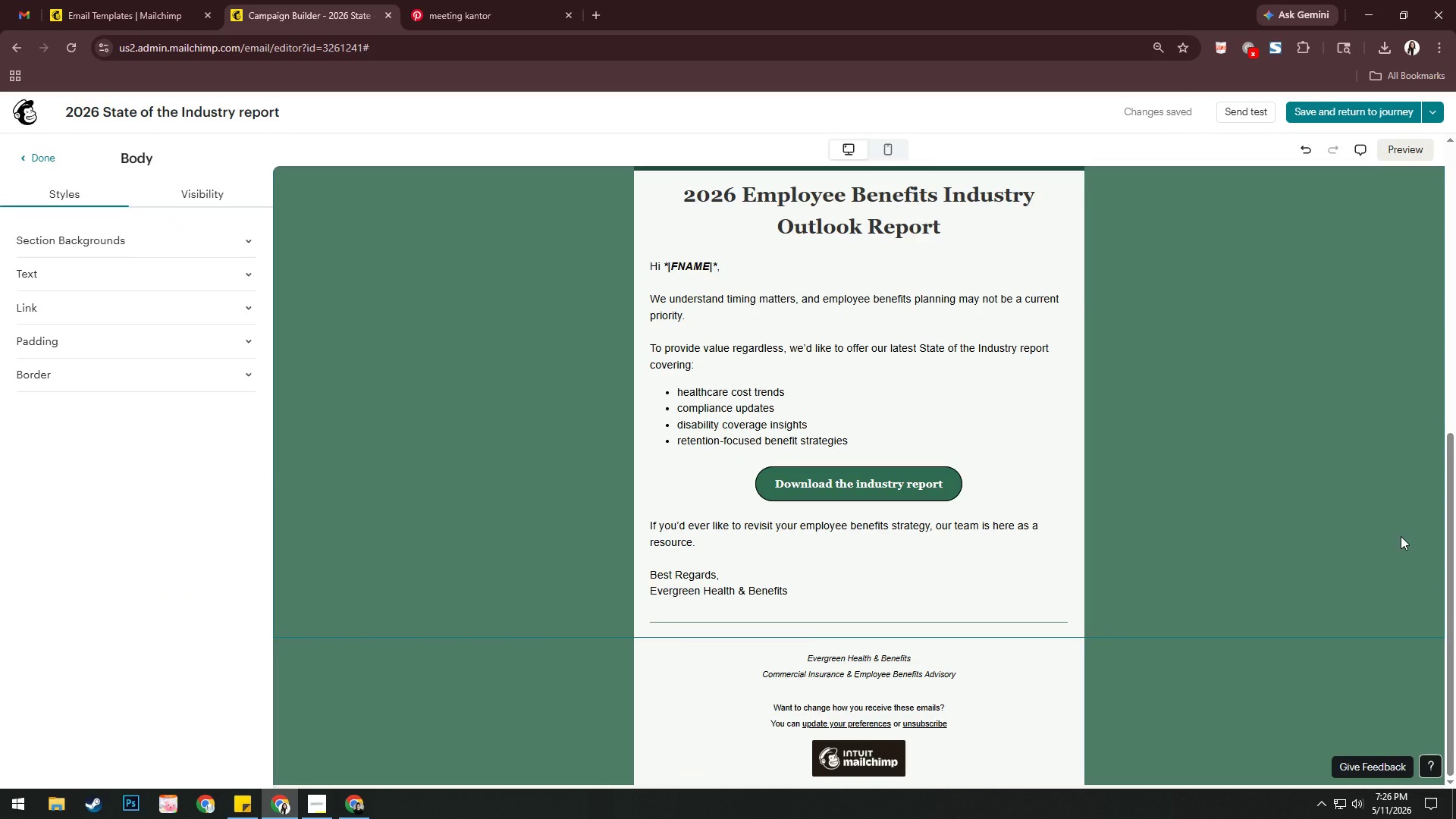 
scroll: coordinate [956, 670], scroll_direction: down, amount: 1.0
 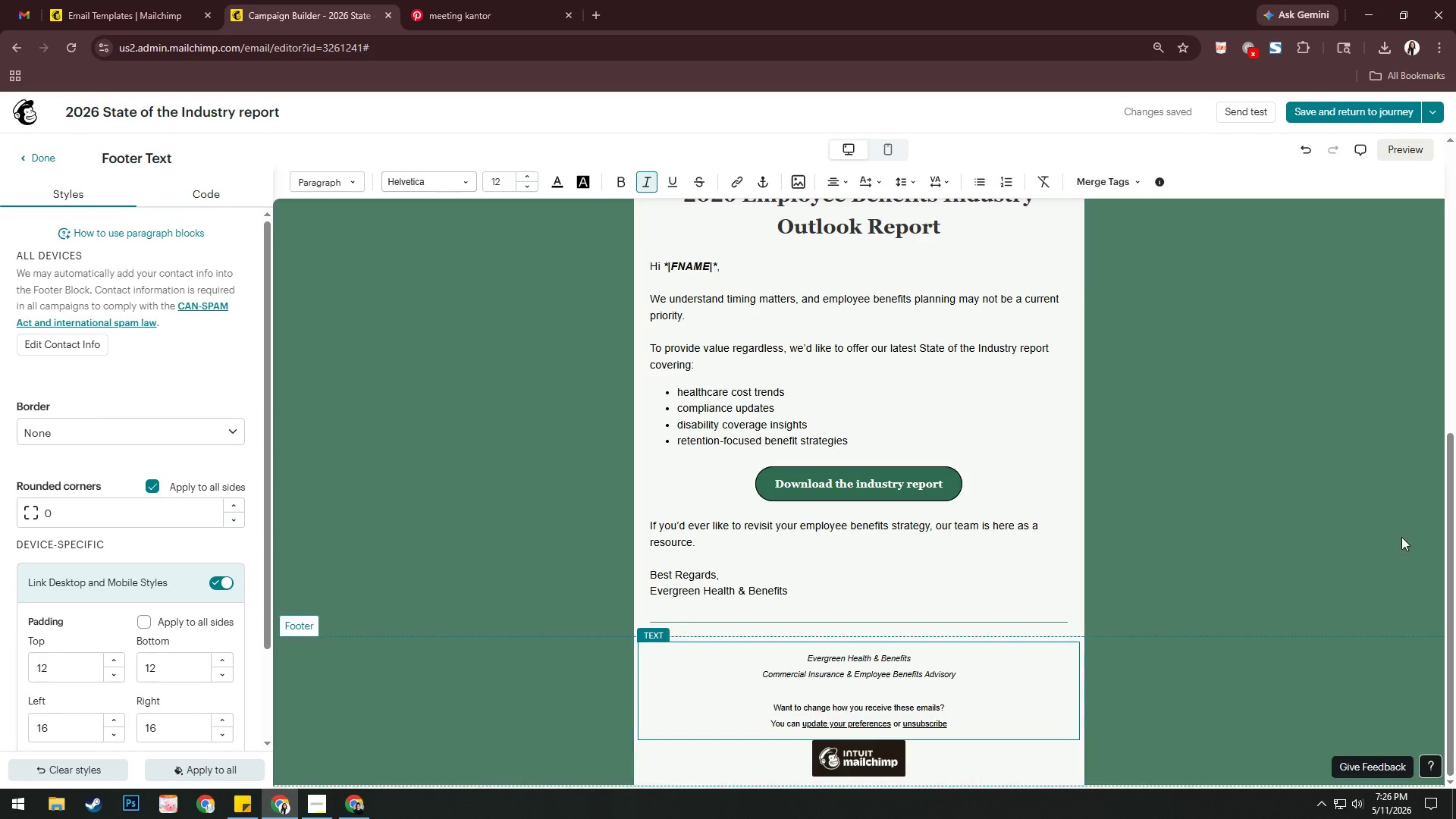 
left_click([1181, 476])
 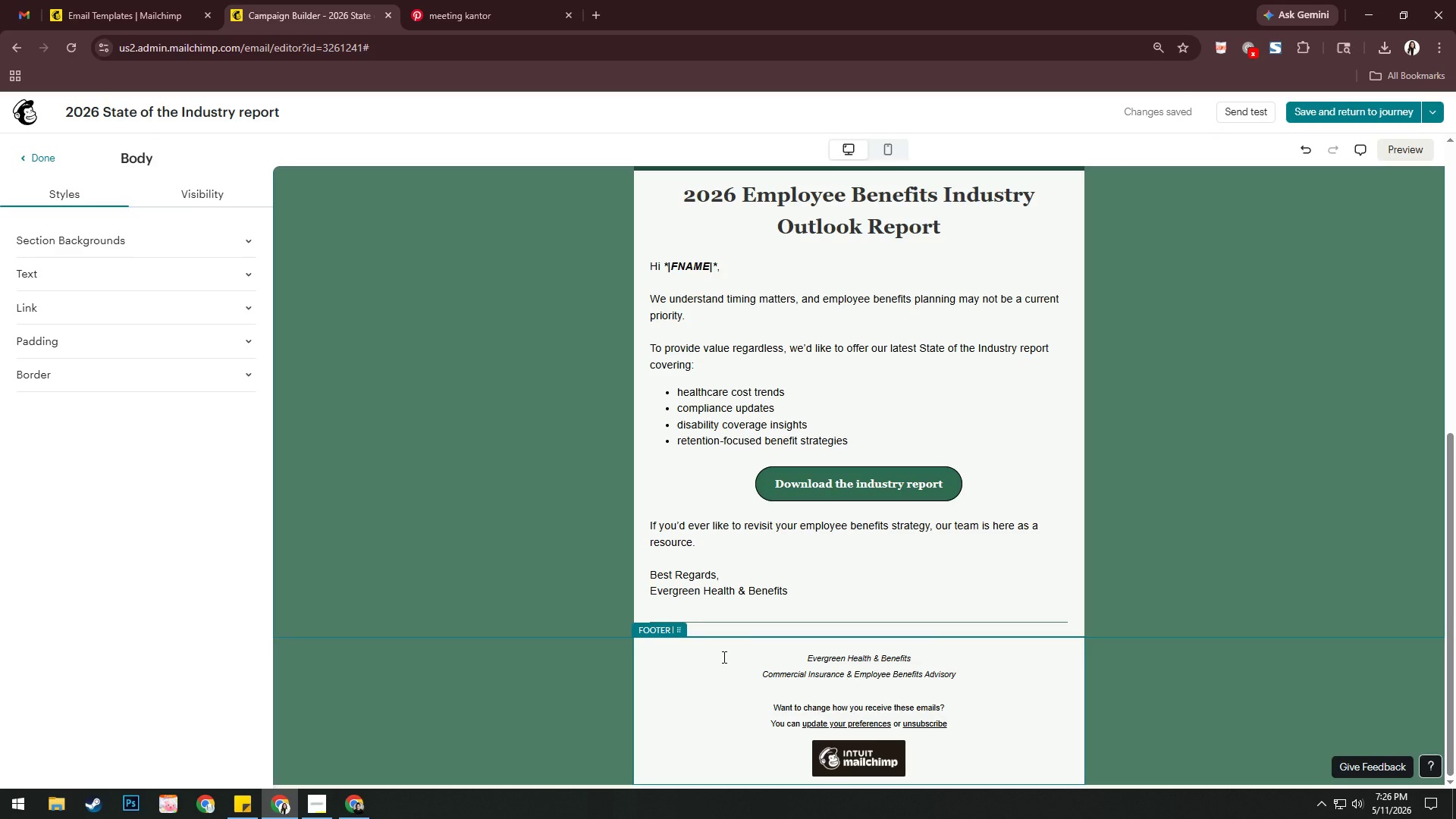 
scroll: coordinate [723, 657], scroll_direction: up, amount: 4.0
 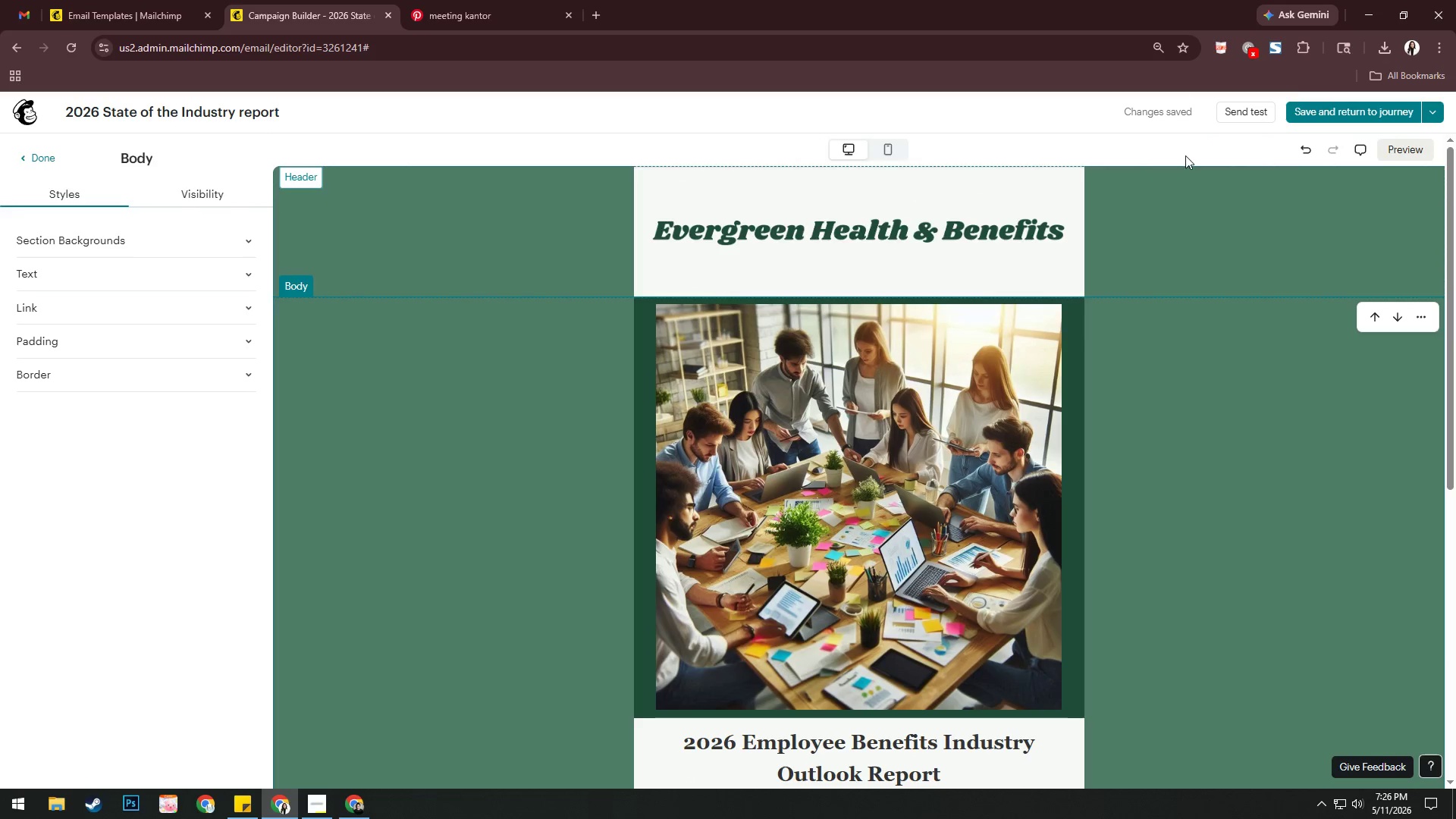 
left_click([1354, 113])
 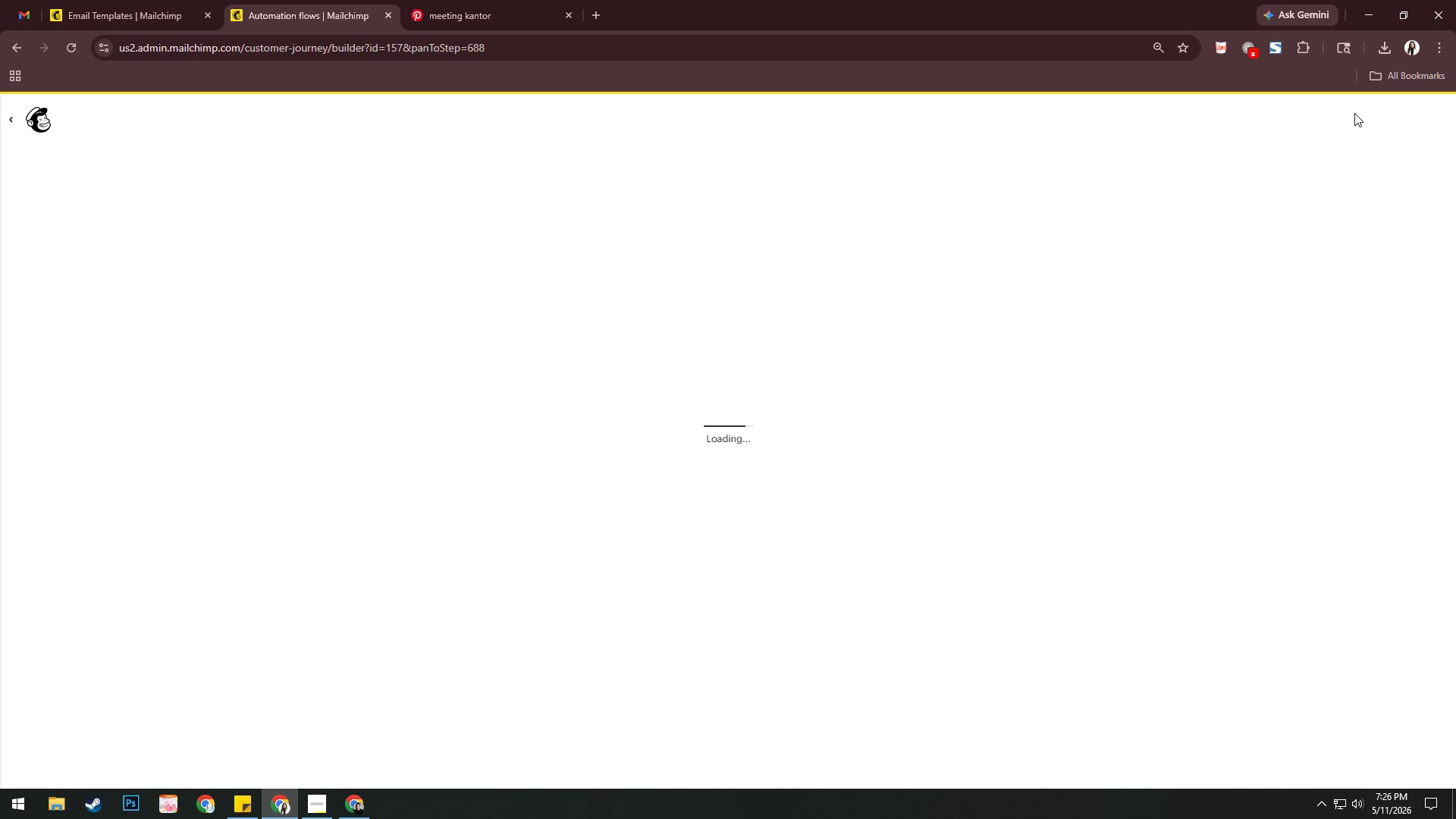 
wait(9.95)
 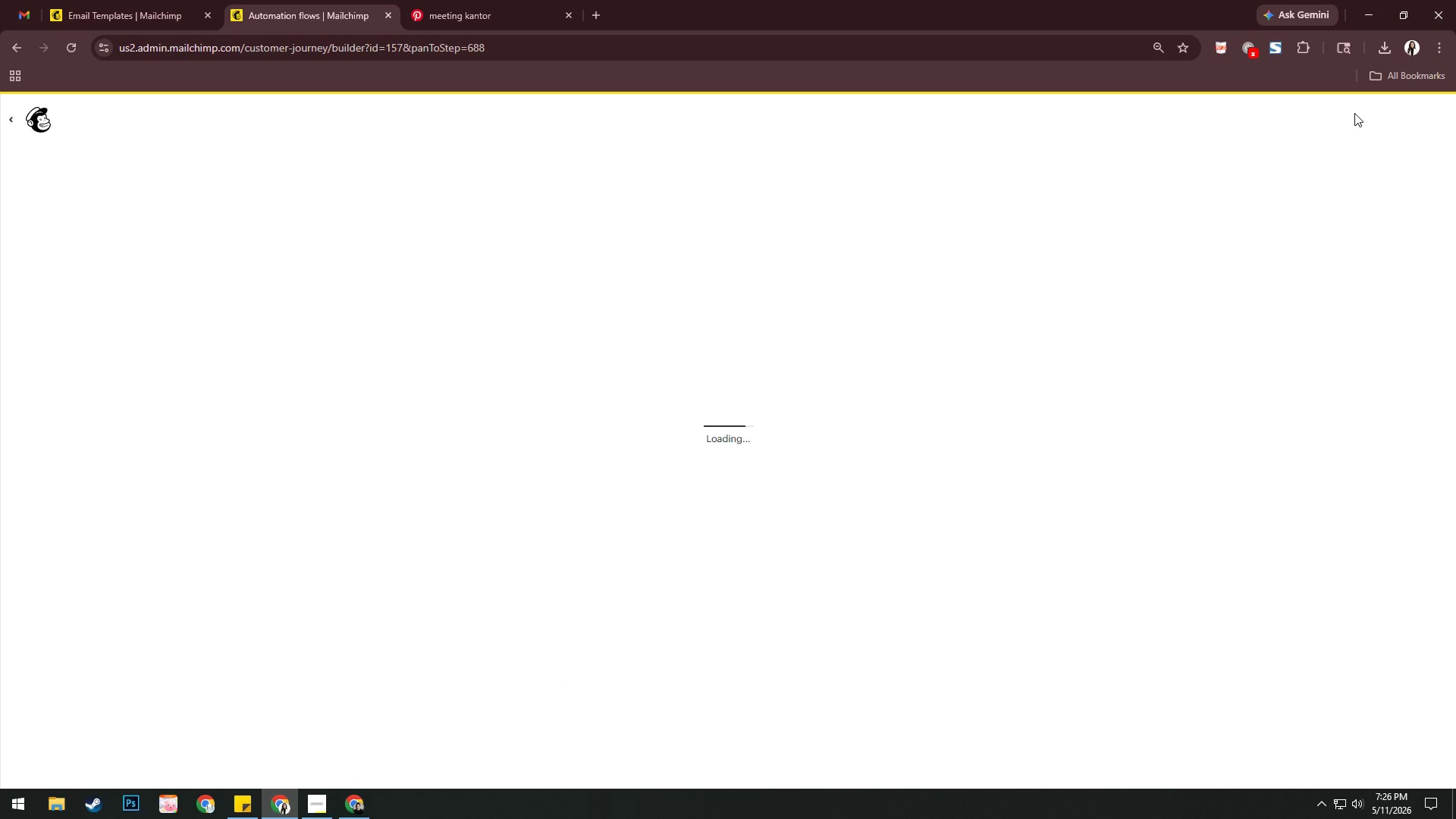 
left_click_drag(start_coordinate=[1060, 410], to_coordinate=[756, 574])
 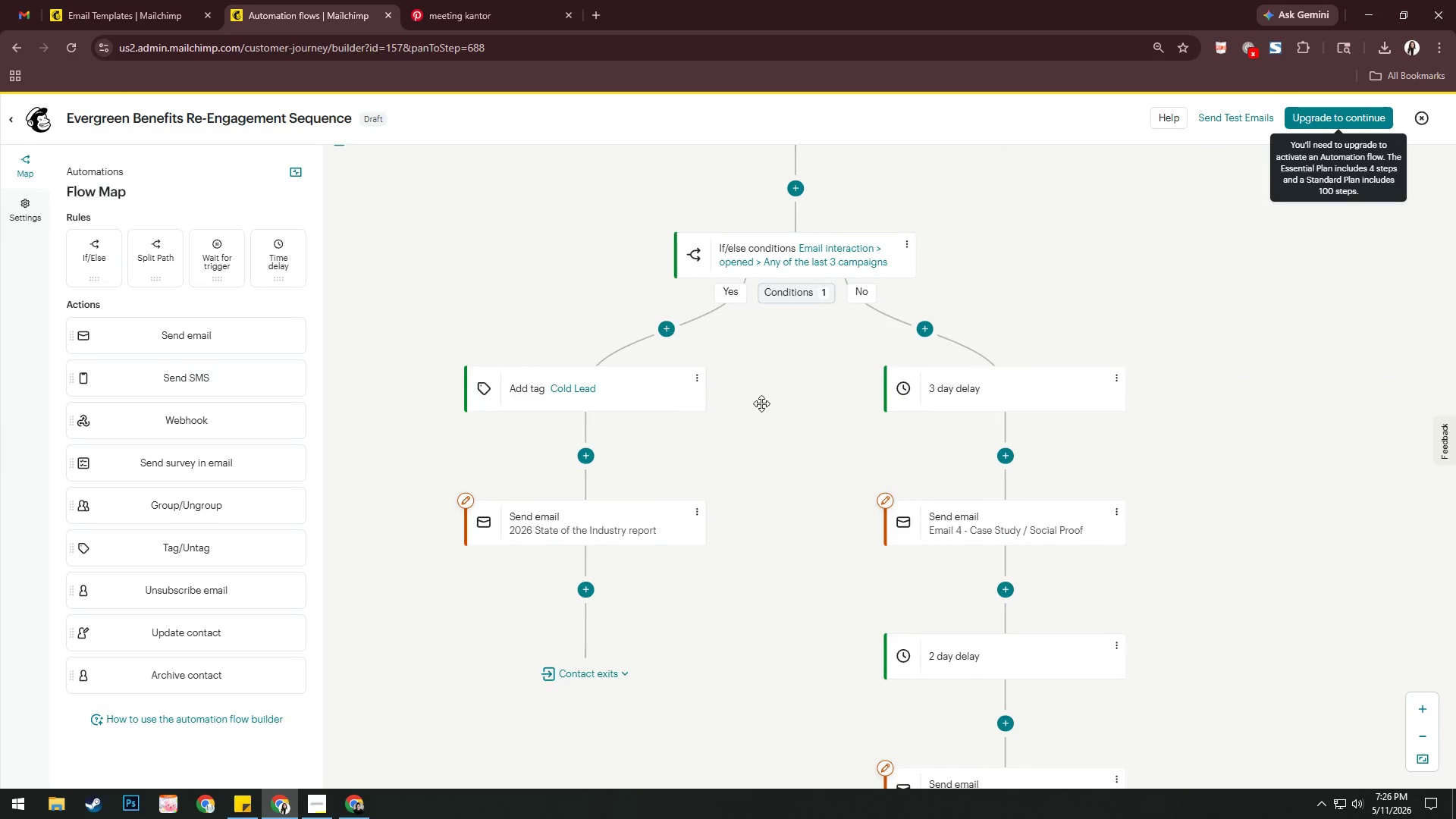 
left_click_drag(start_coordinate=[762, 410], to_coordinate=[949, 733])
 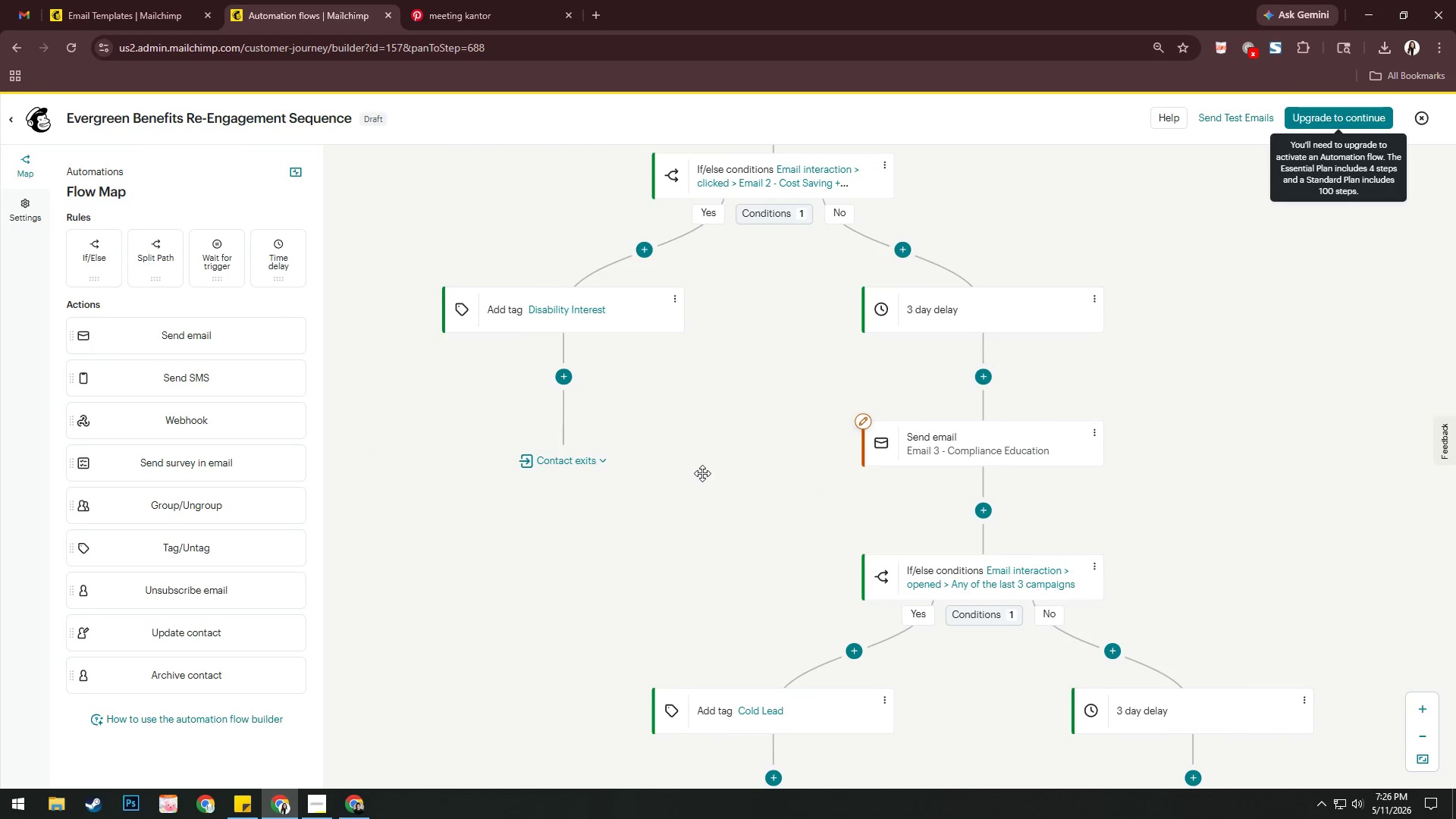 
left_click_drag(start_coordinate=[704, 458], to_coordinate=[792, 573])
 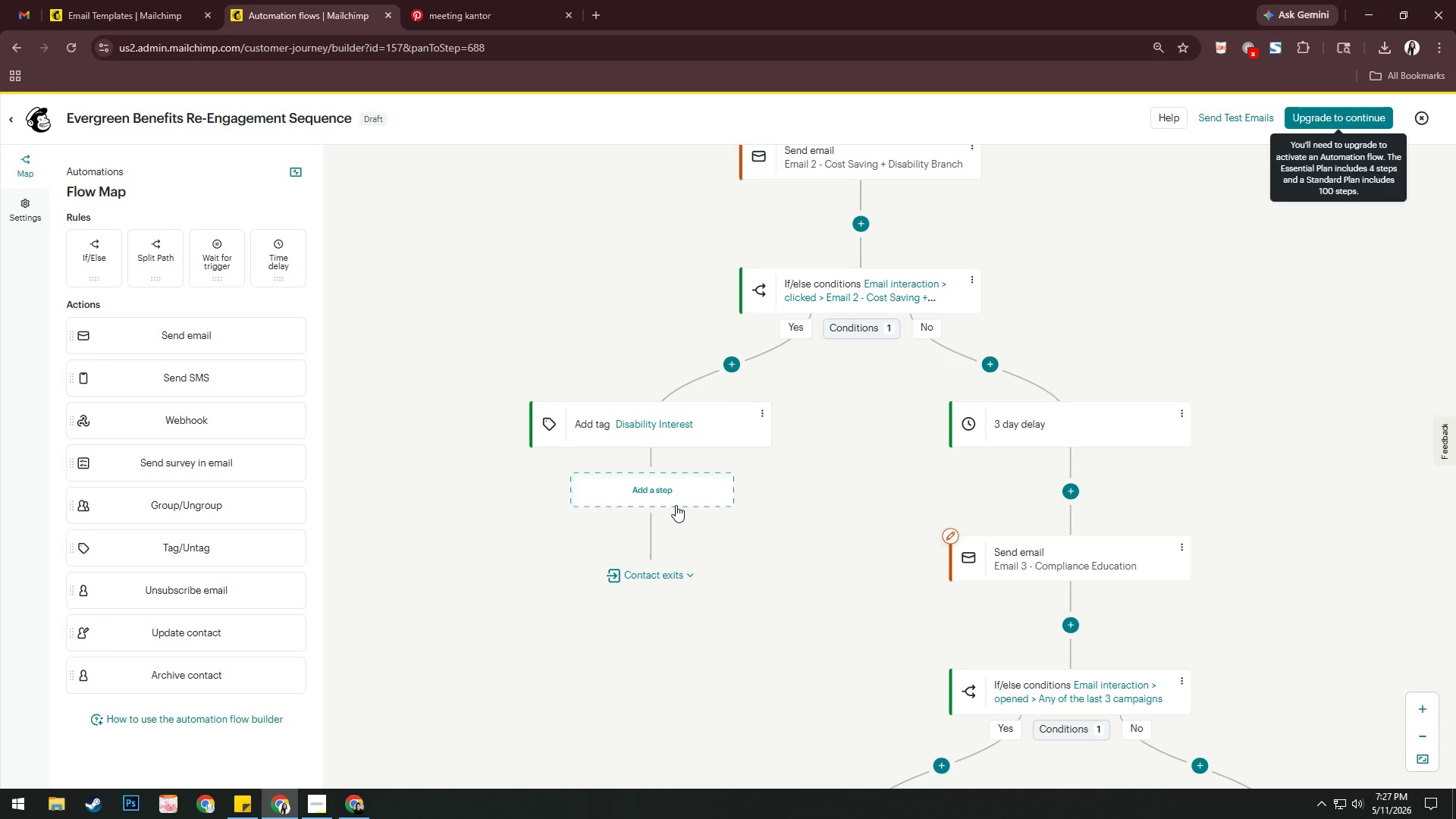 
wait(61.53)
 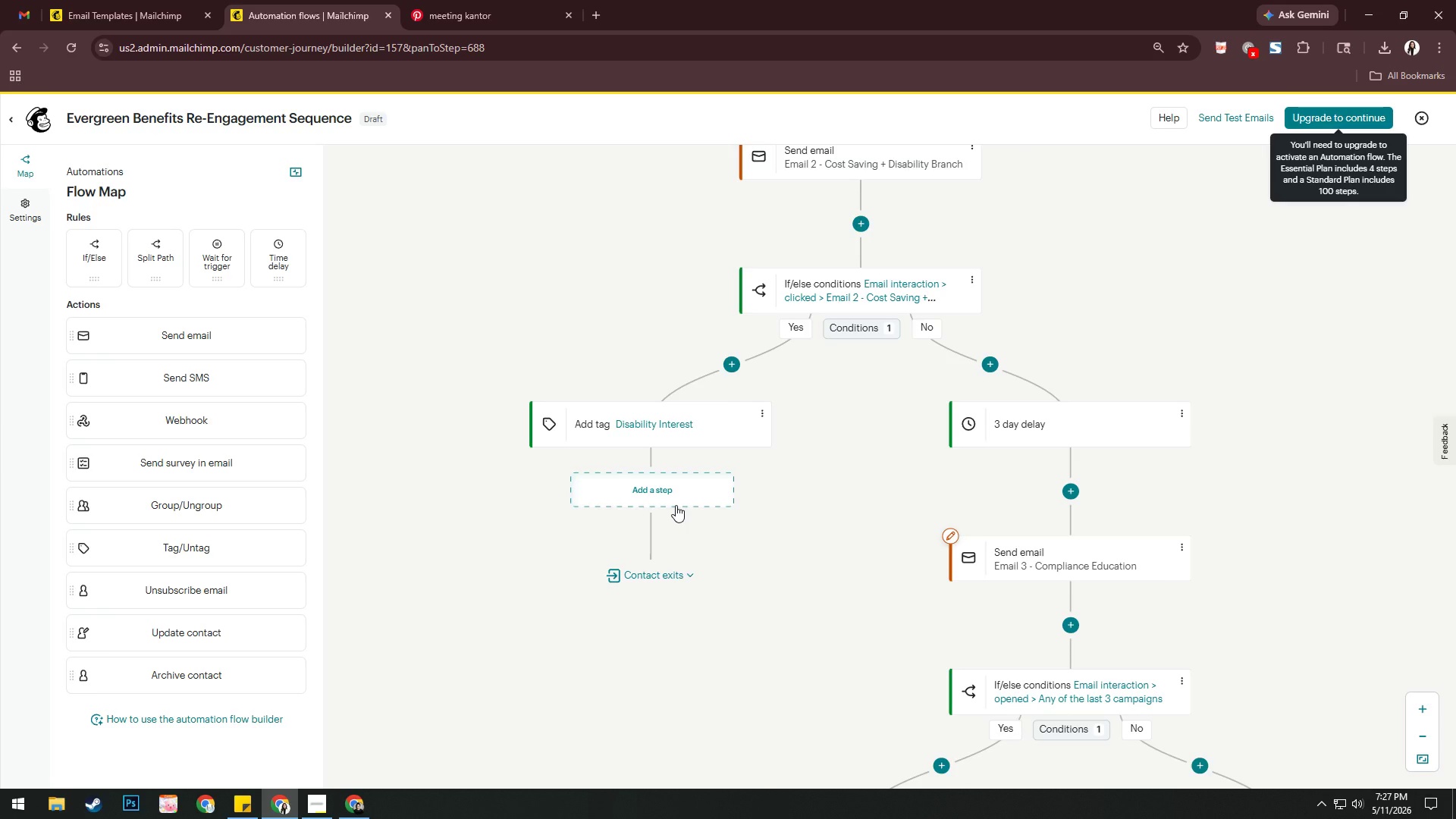 
left_click([650, 490])
 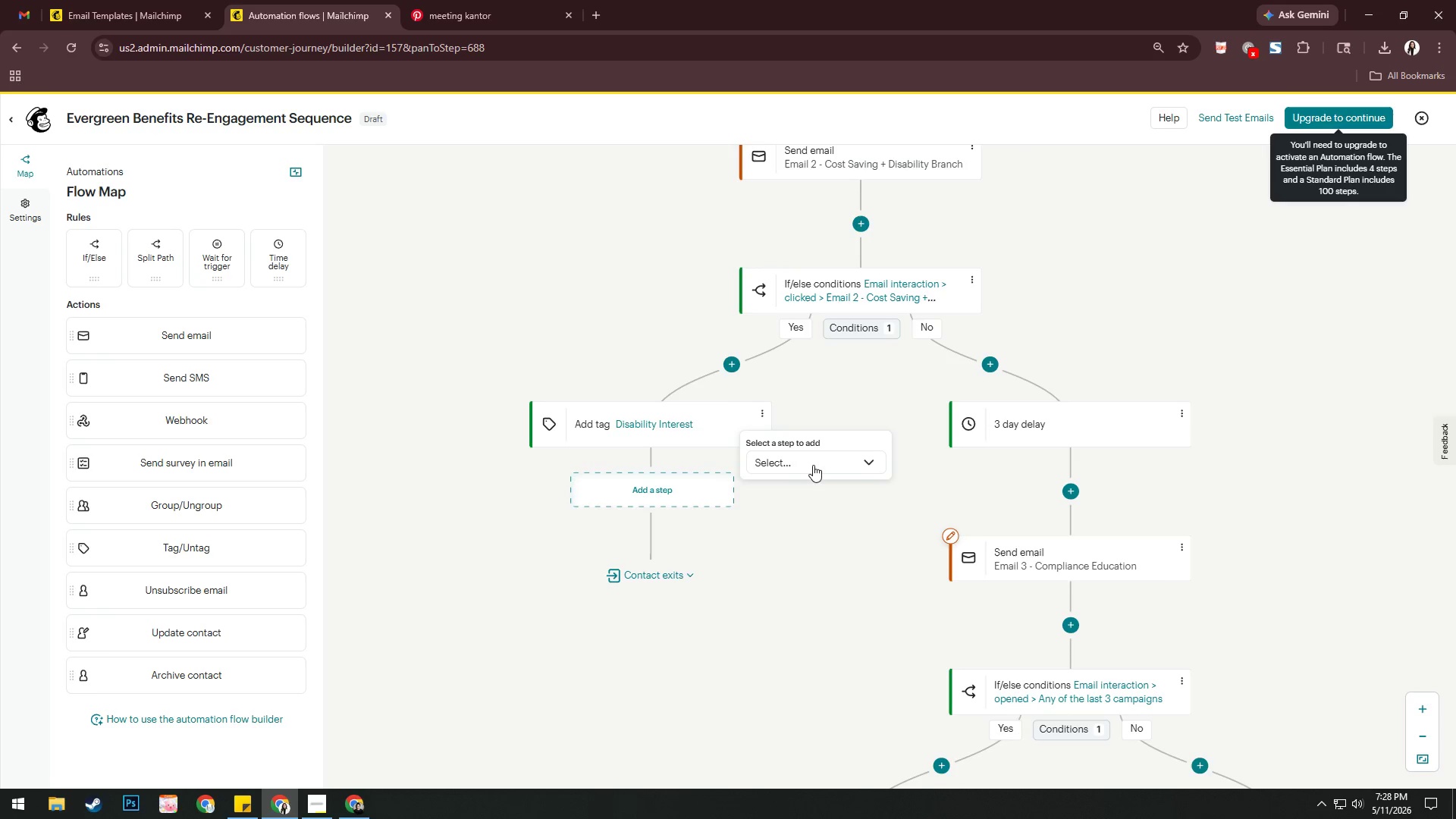 
left_click([819, 459])
 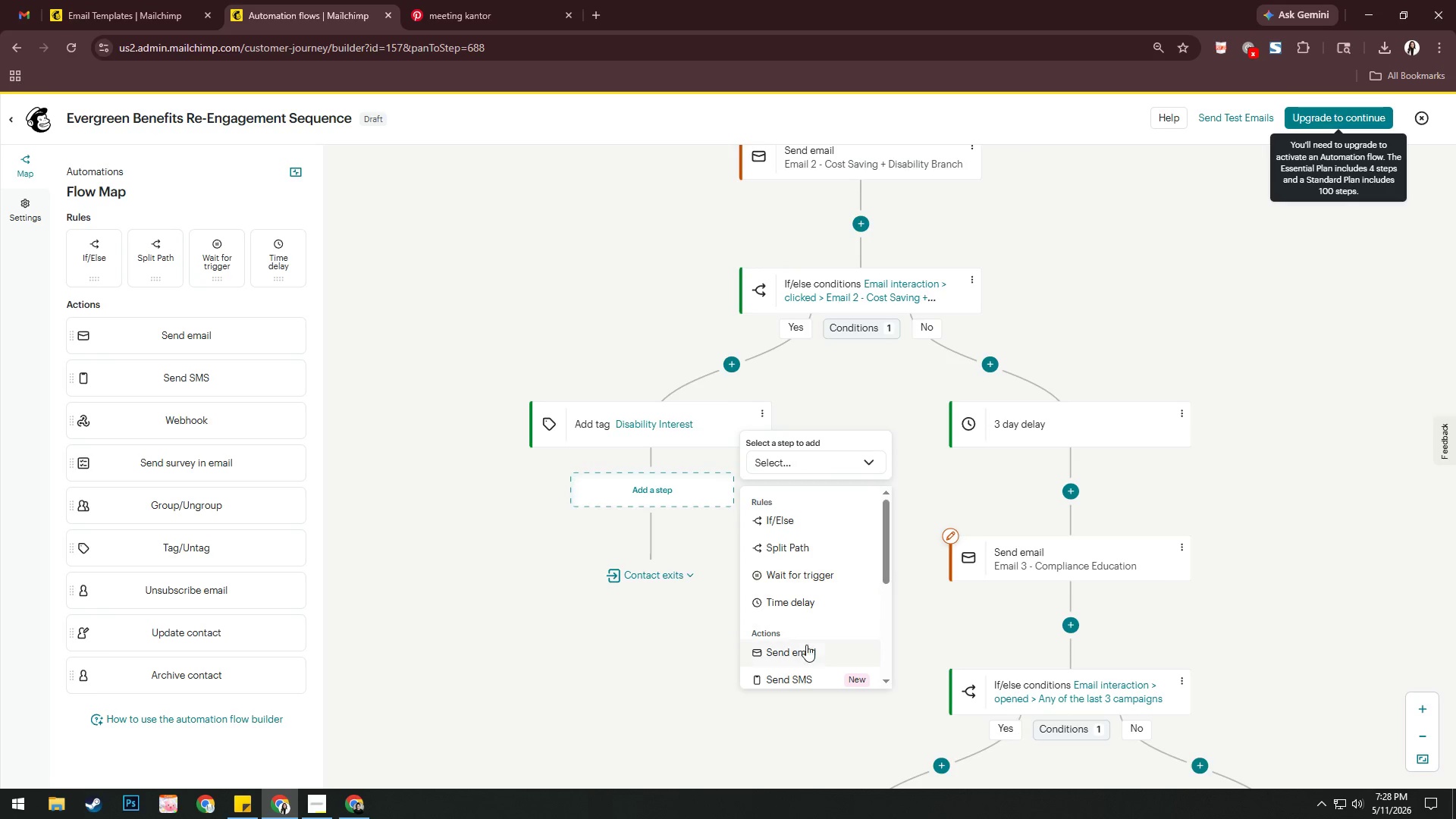 
left_click([806, 645])
 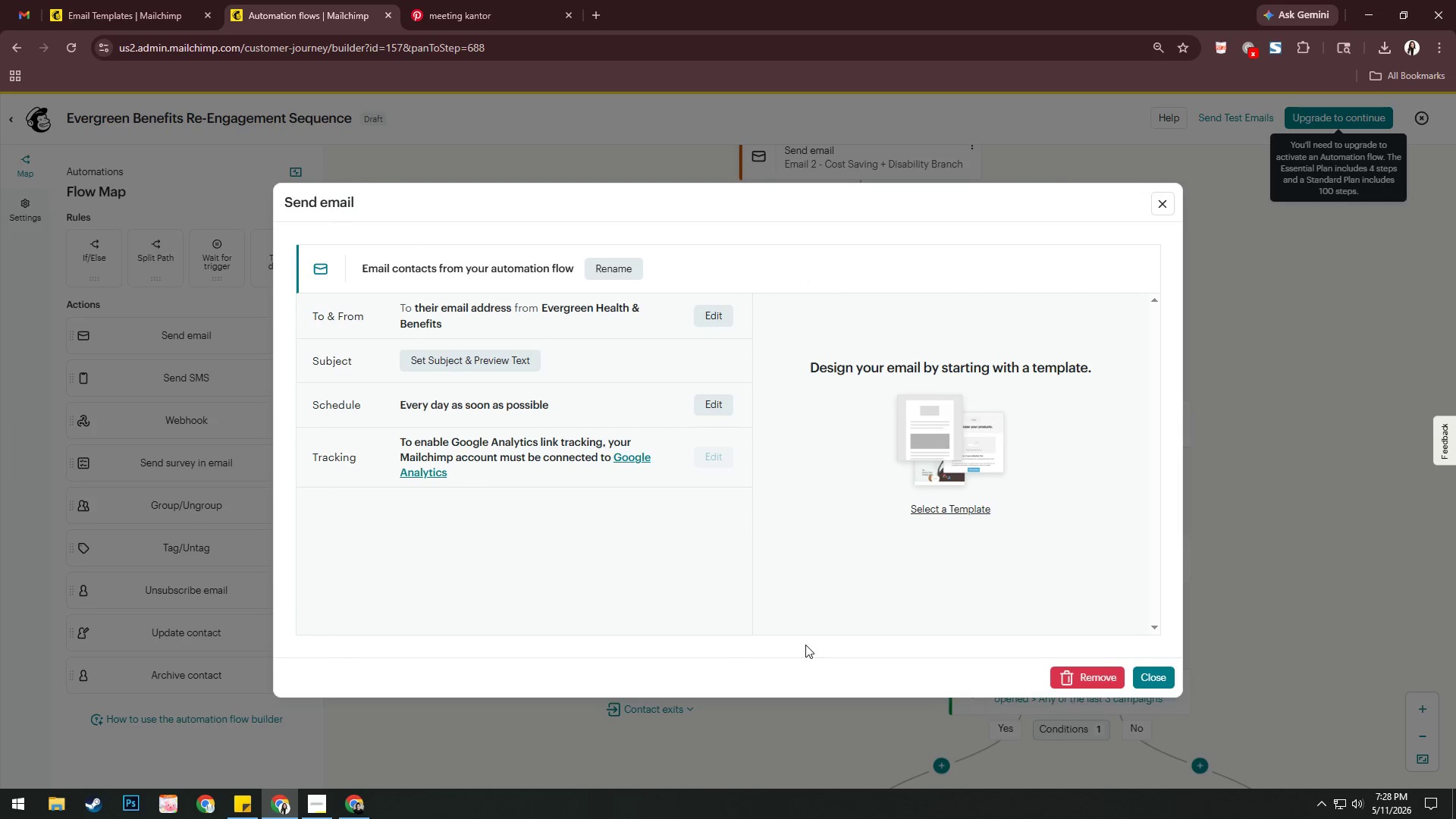 
wait(6.72)
 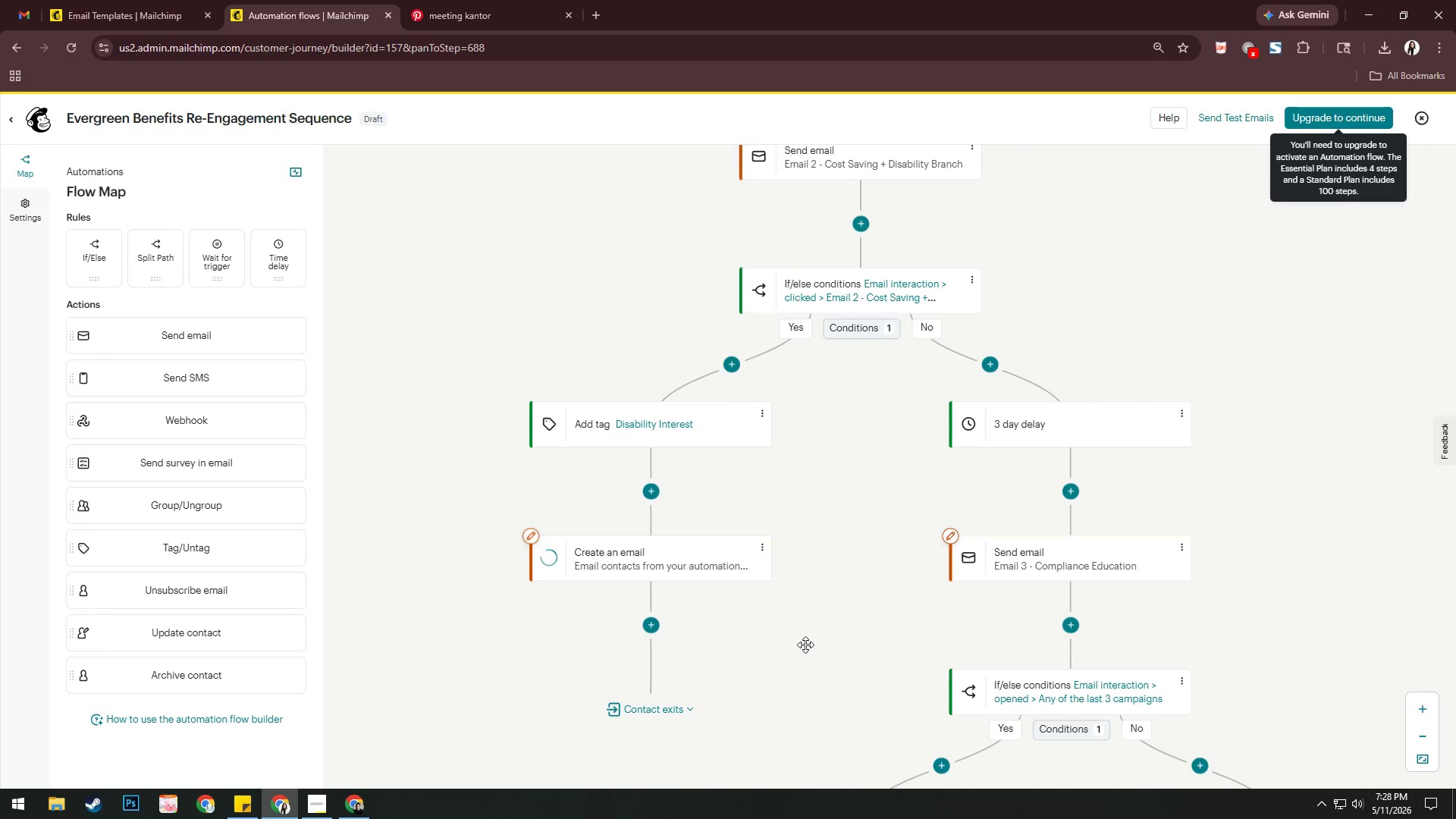 
double_click([572, 268])
 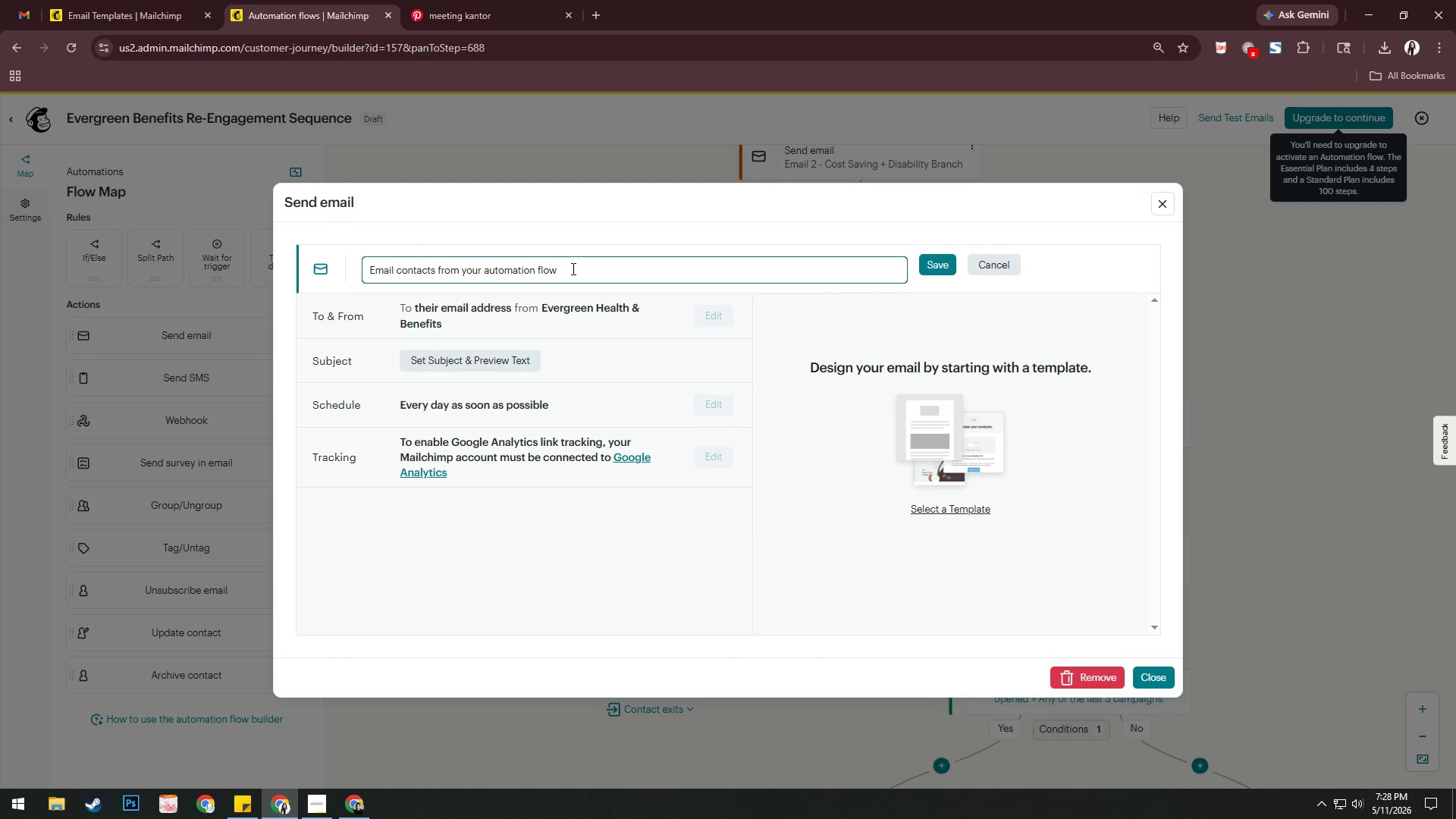 
key(Control+A)
 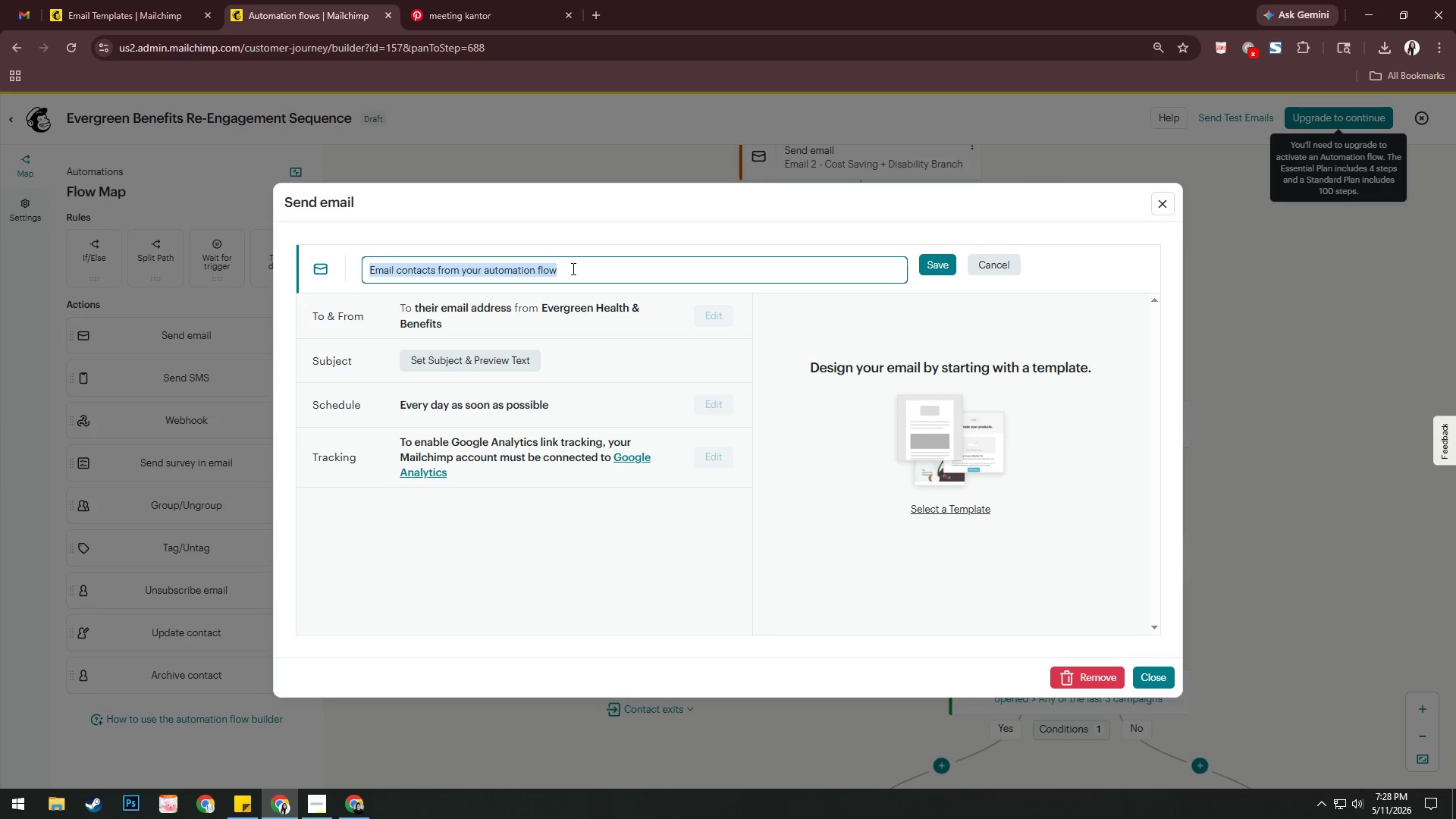 
type(Specoa)
key(Backspace)
key(Backspace)
type(ialized Disability Path)
 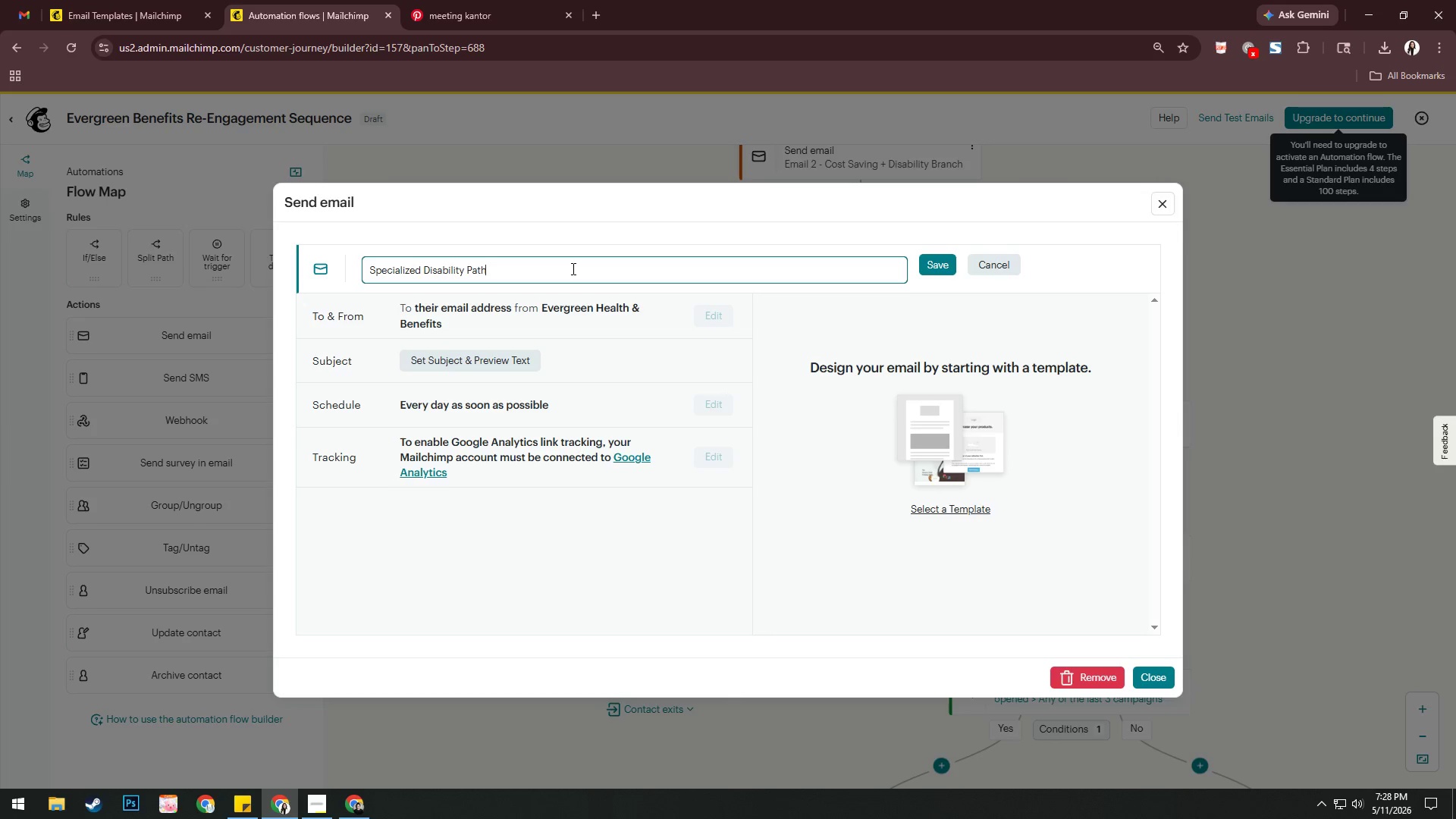 
key(Enter)
 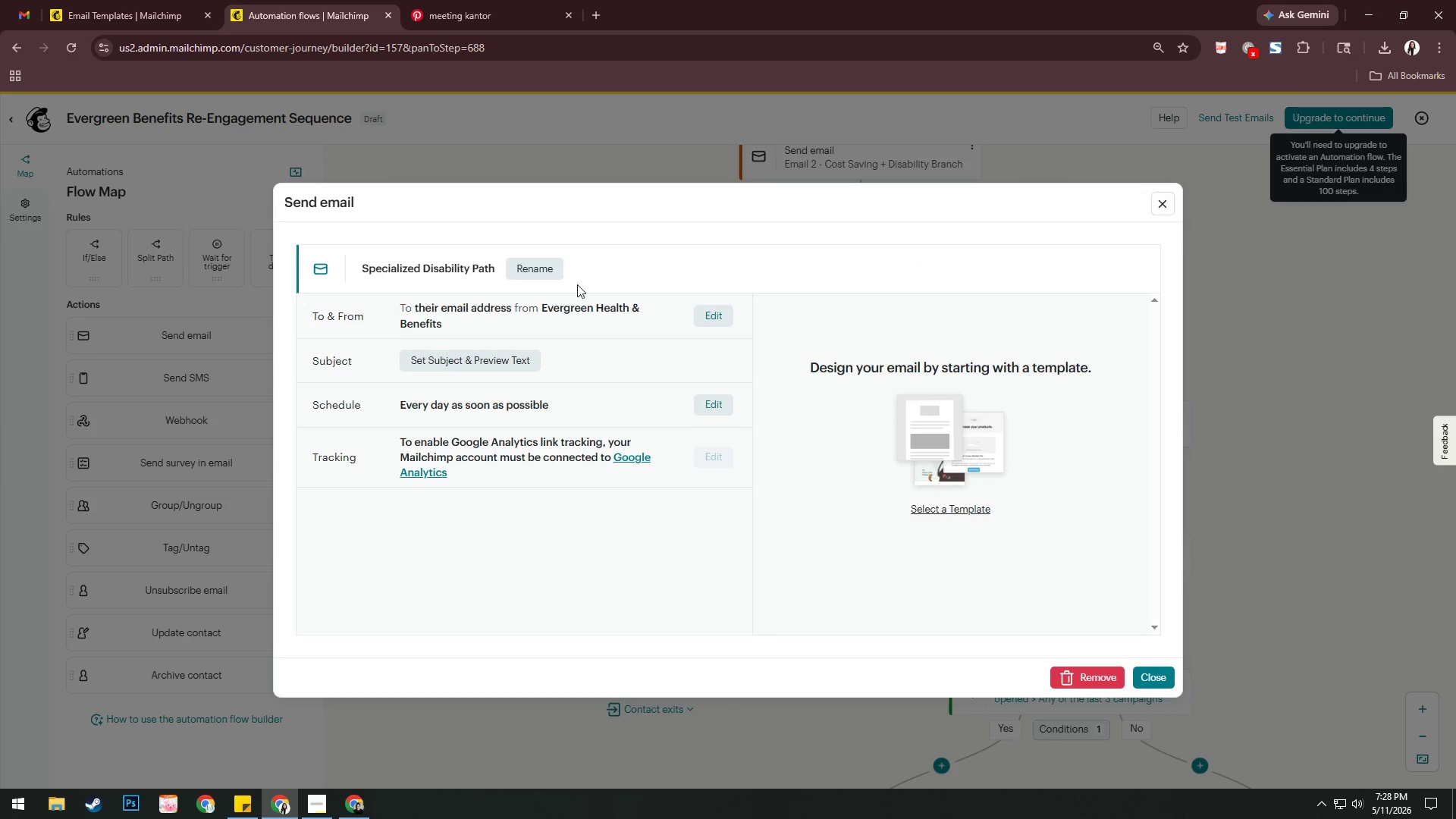 
left_click([495, 367])
 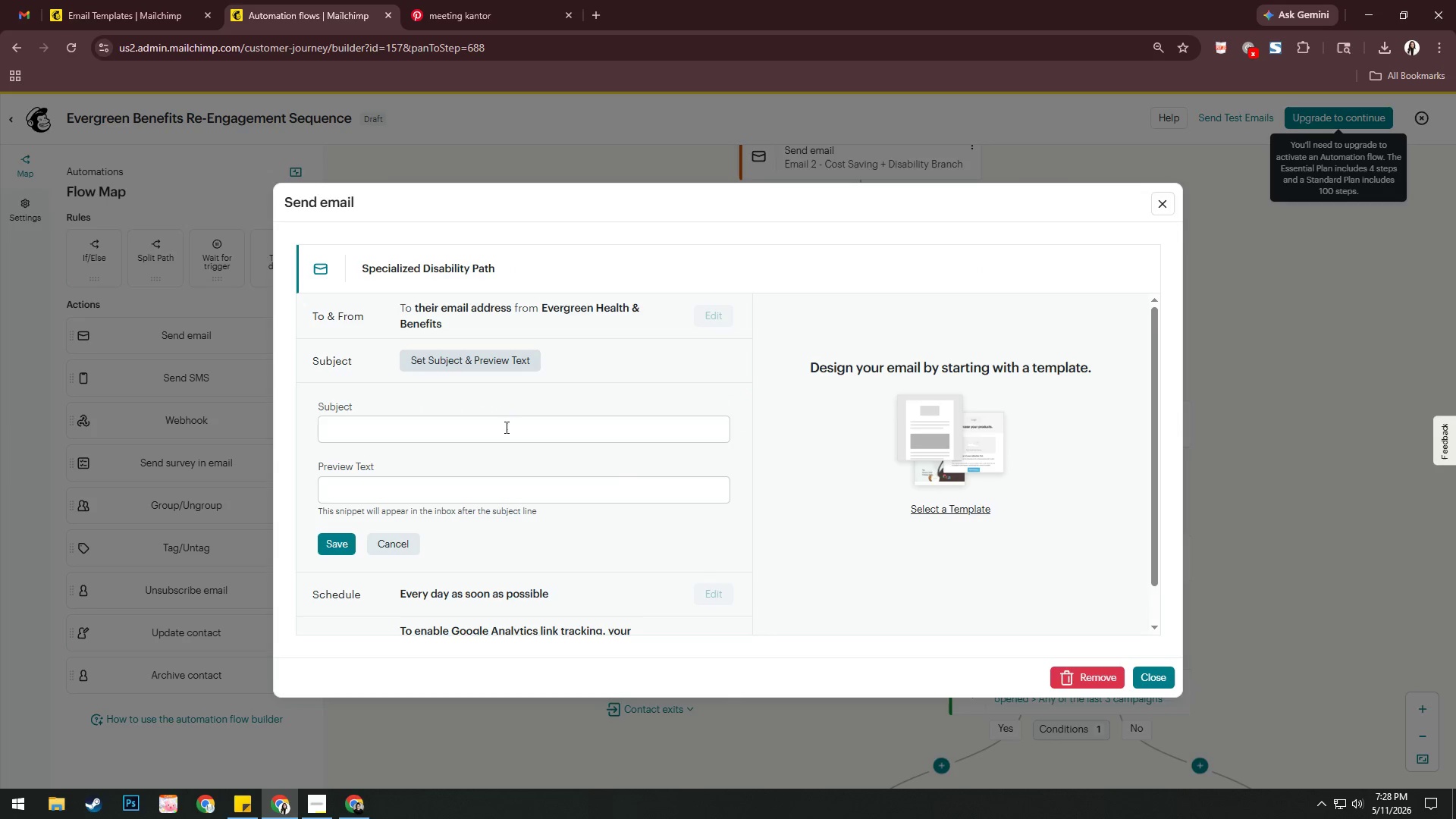 
left_click([505, 431])
 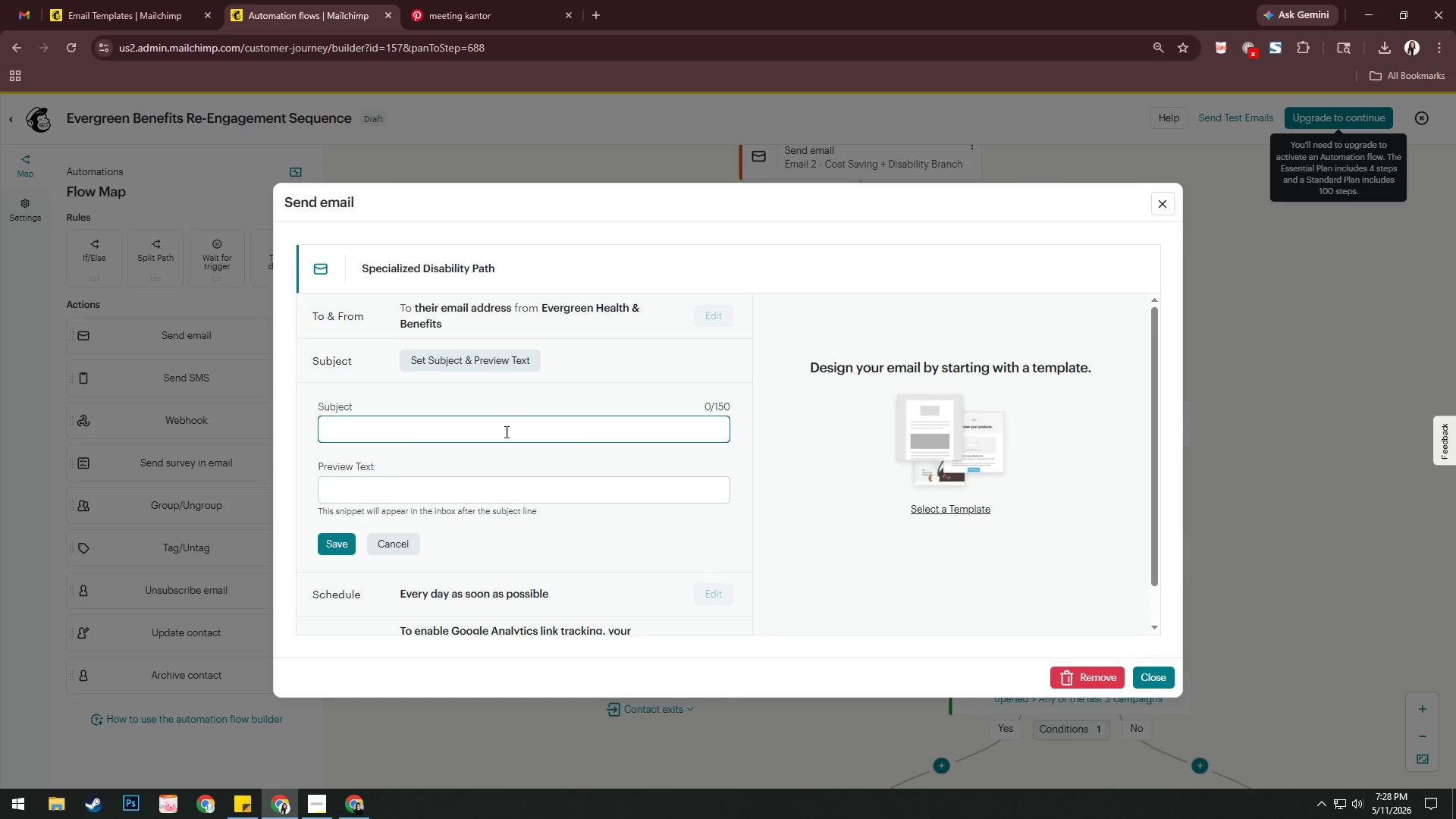 
type(Why )
key(Backspace)
type( disability coverage is ce)
key(Backspace)
key(Backspace)
type(becoming essential)
 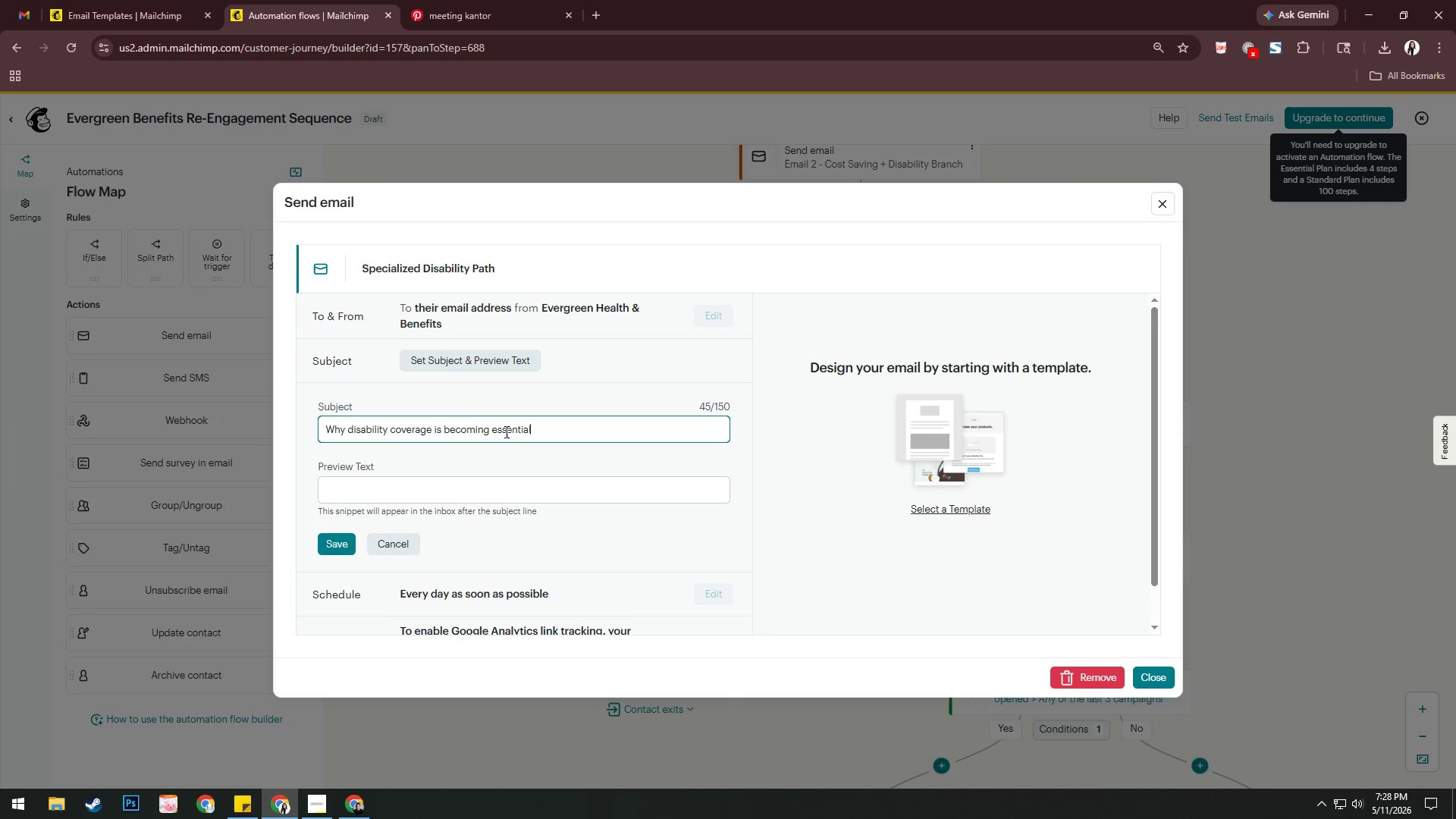 
key(Enter)
 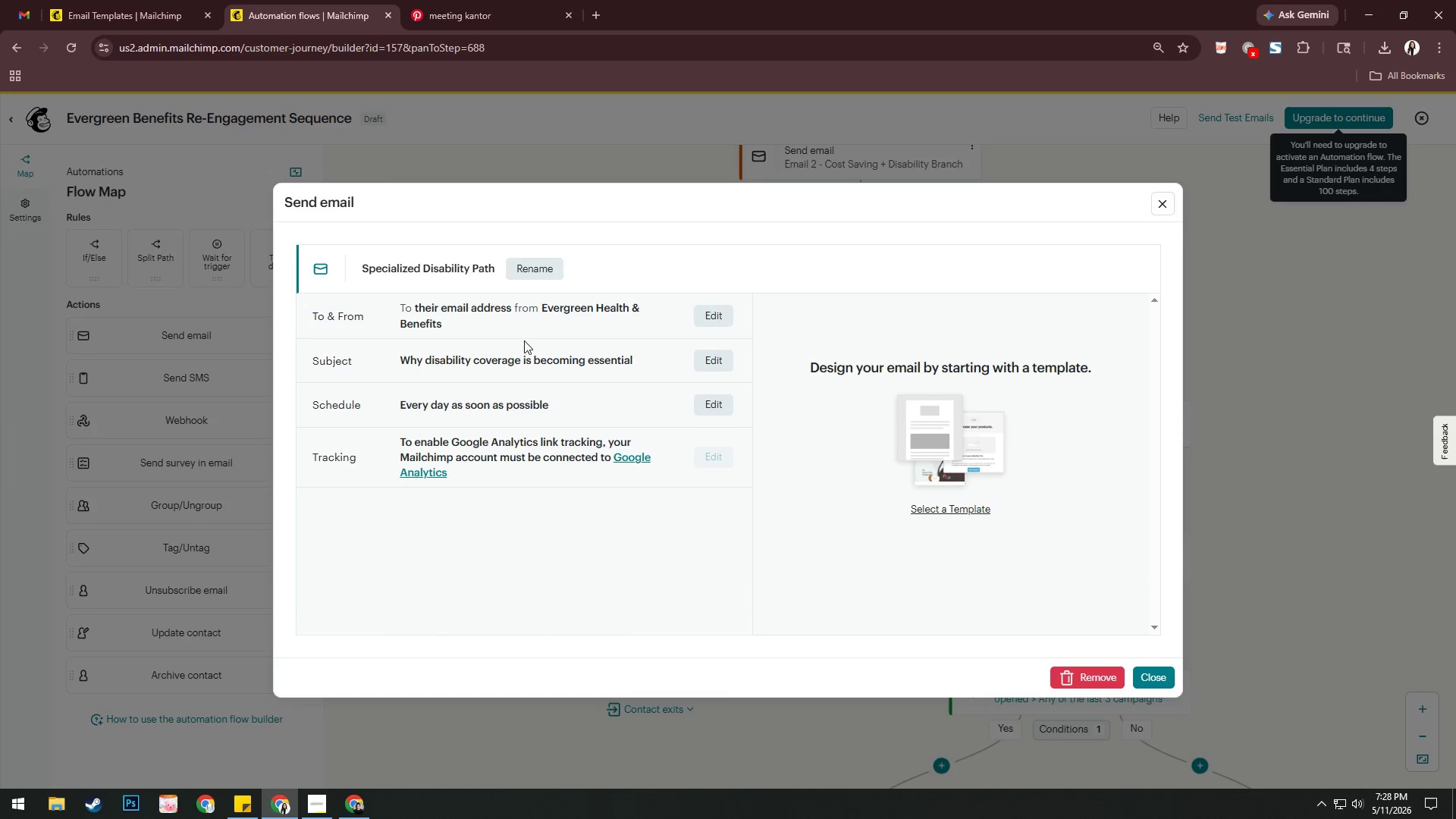 
left_click([714, 368])
 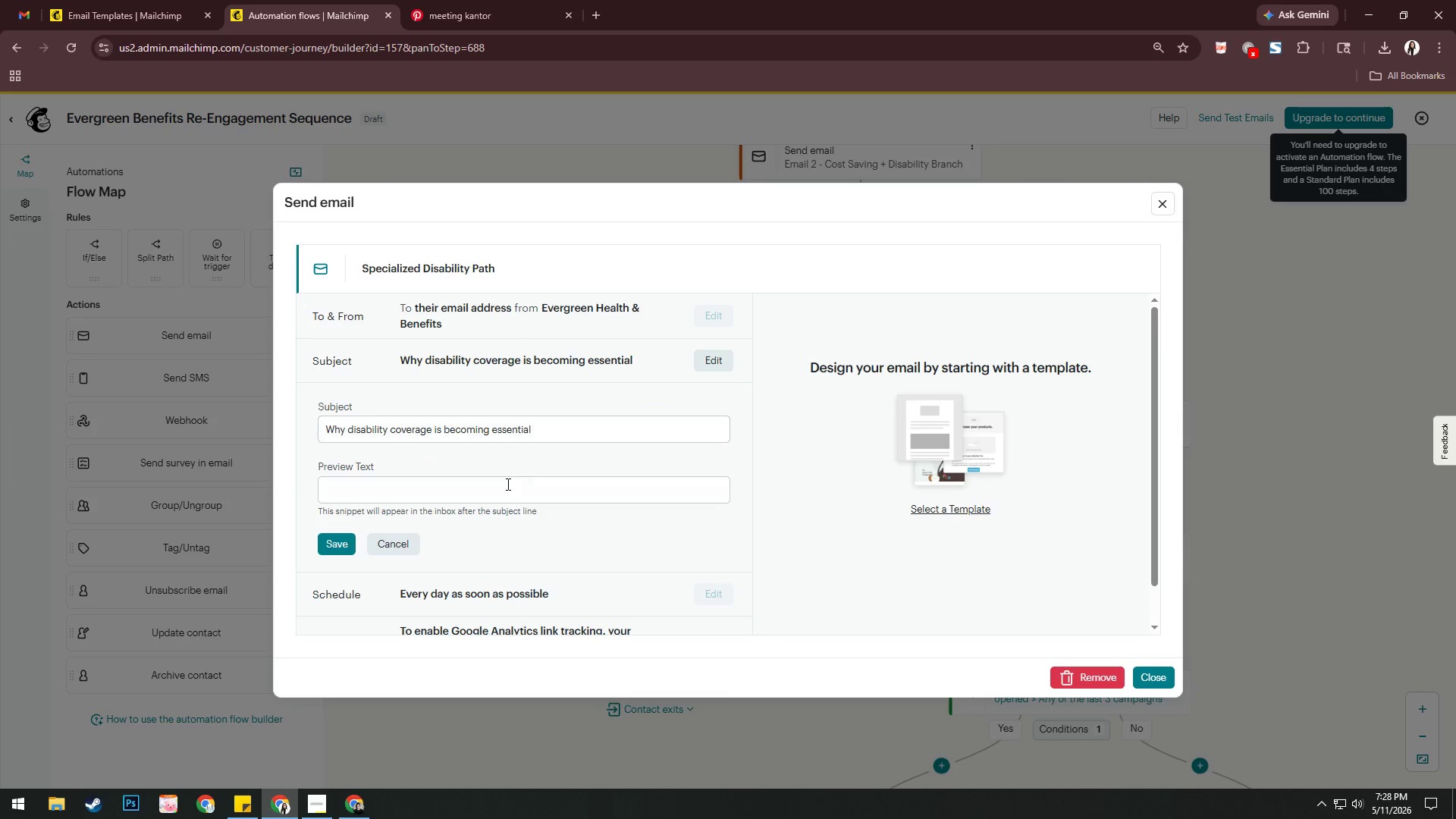 
left_click([499, 492])
 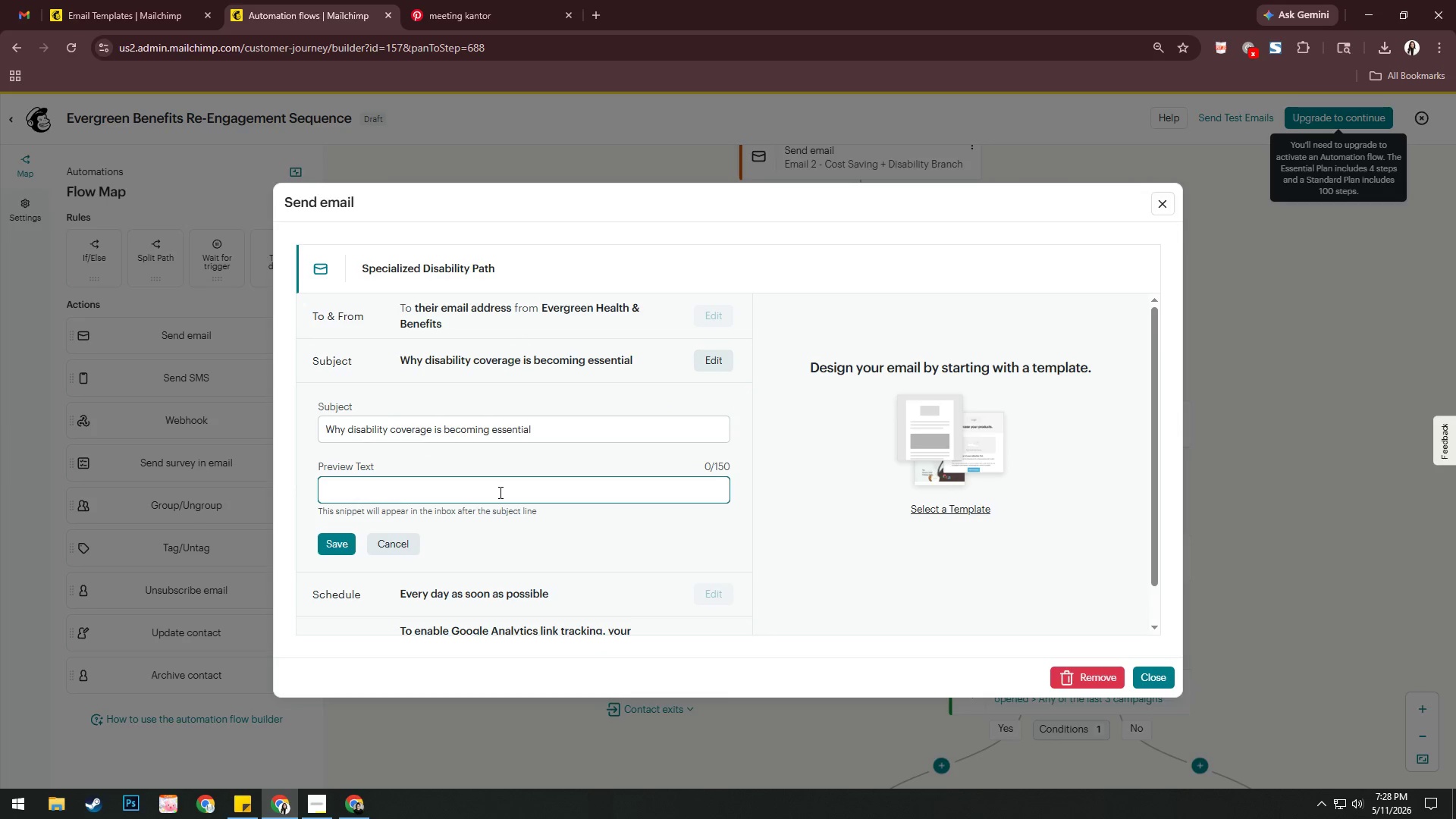 
type(Business are rethinking employee protection strategies)
 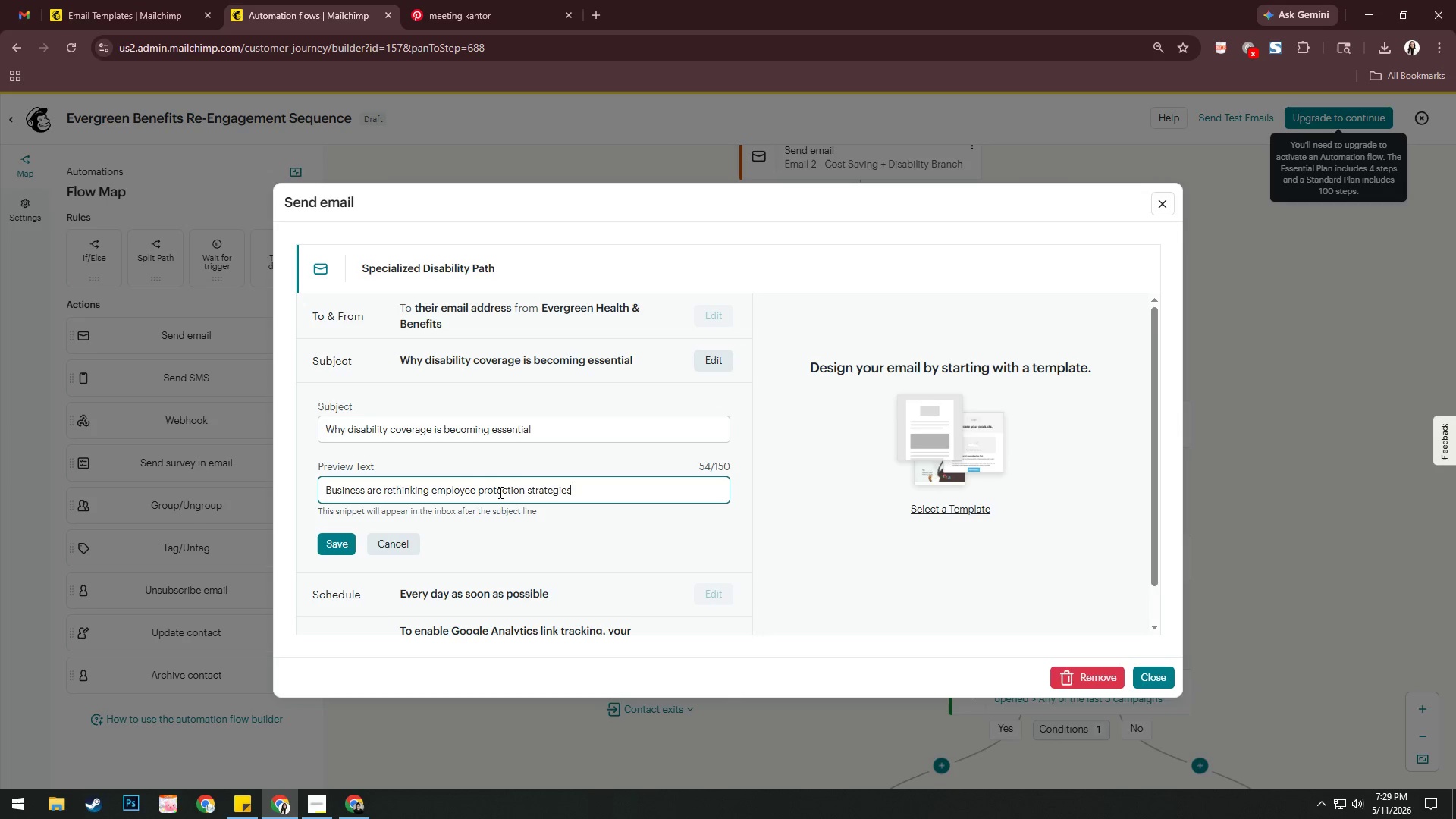 
key(Enter)
 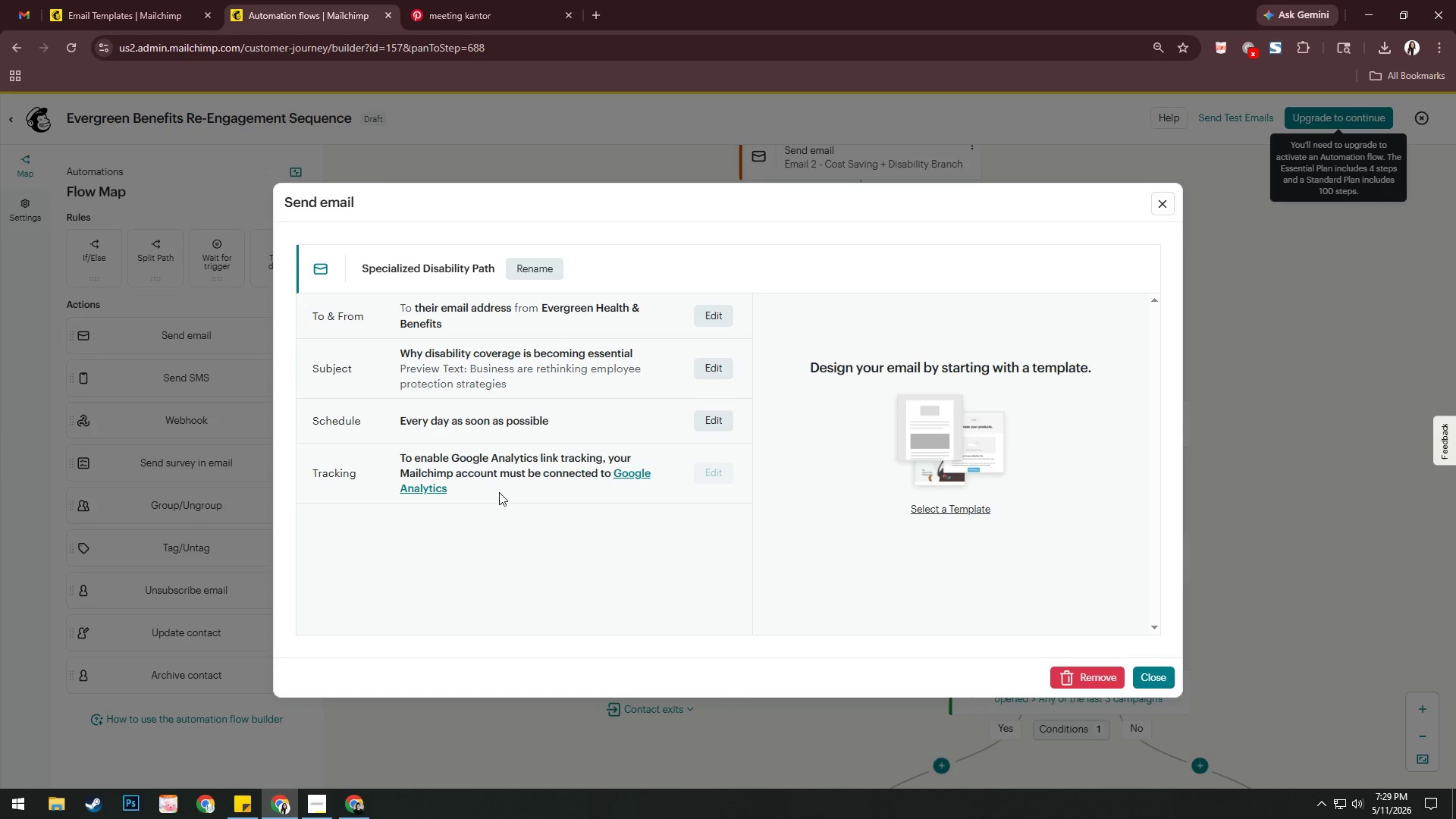 
wait(9.25)
 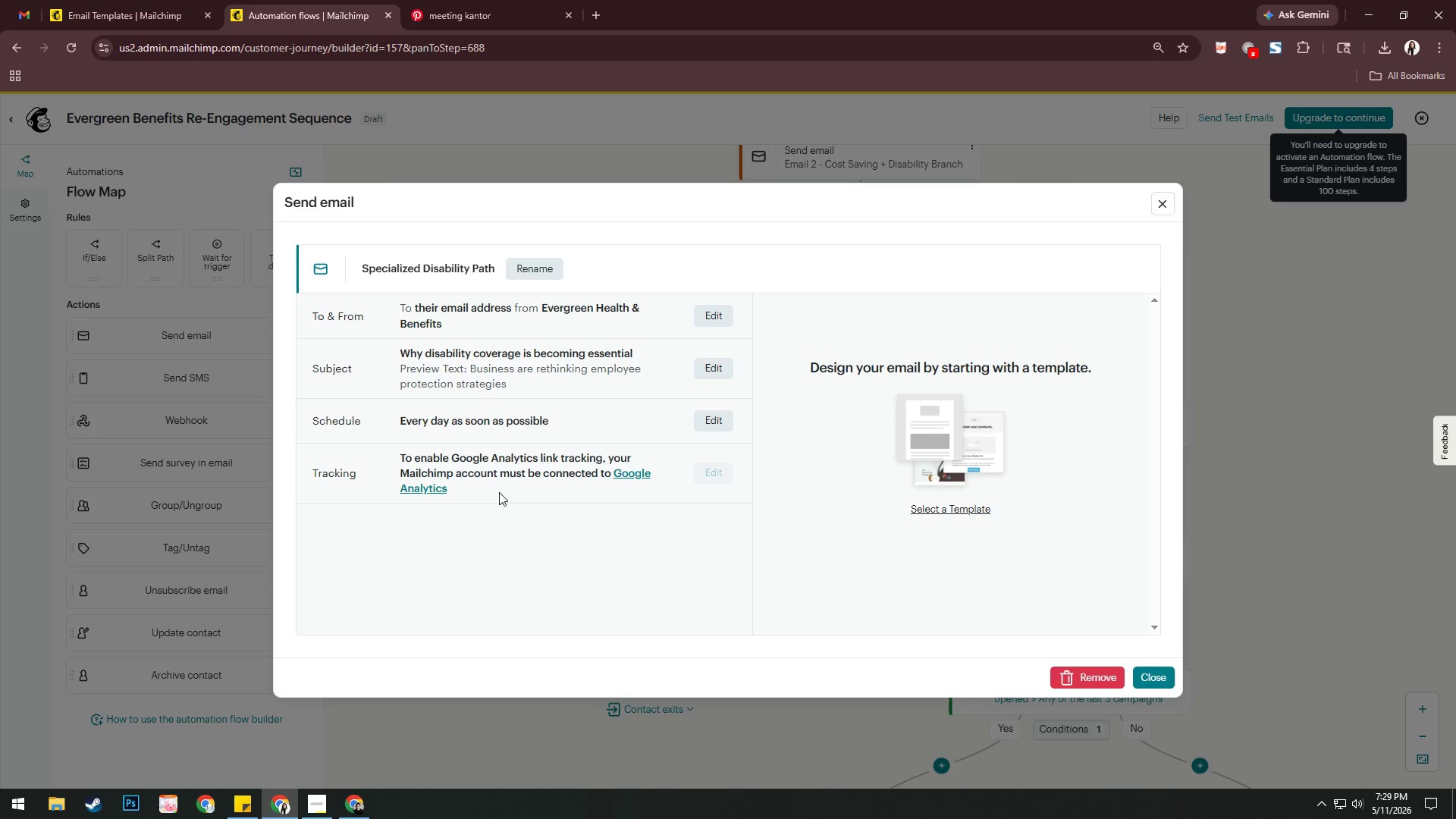 
left_click([1153, 674])
 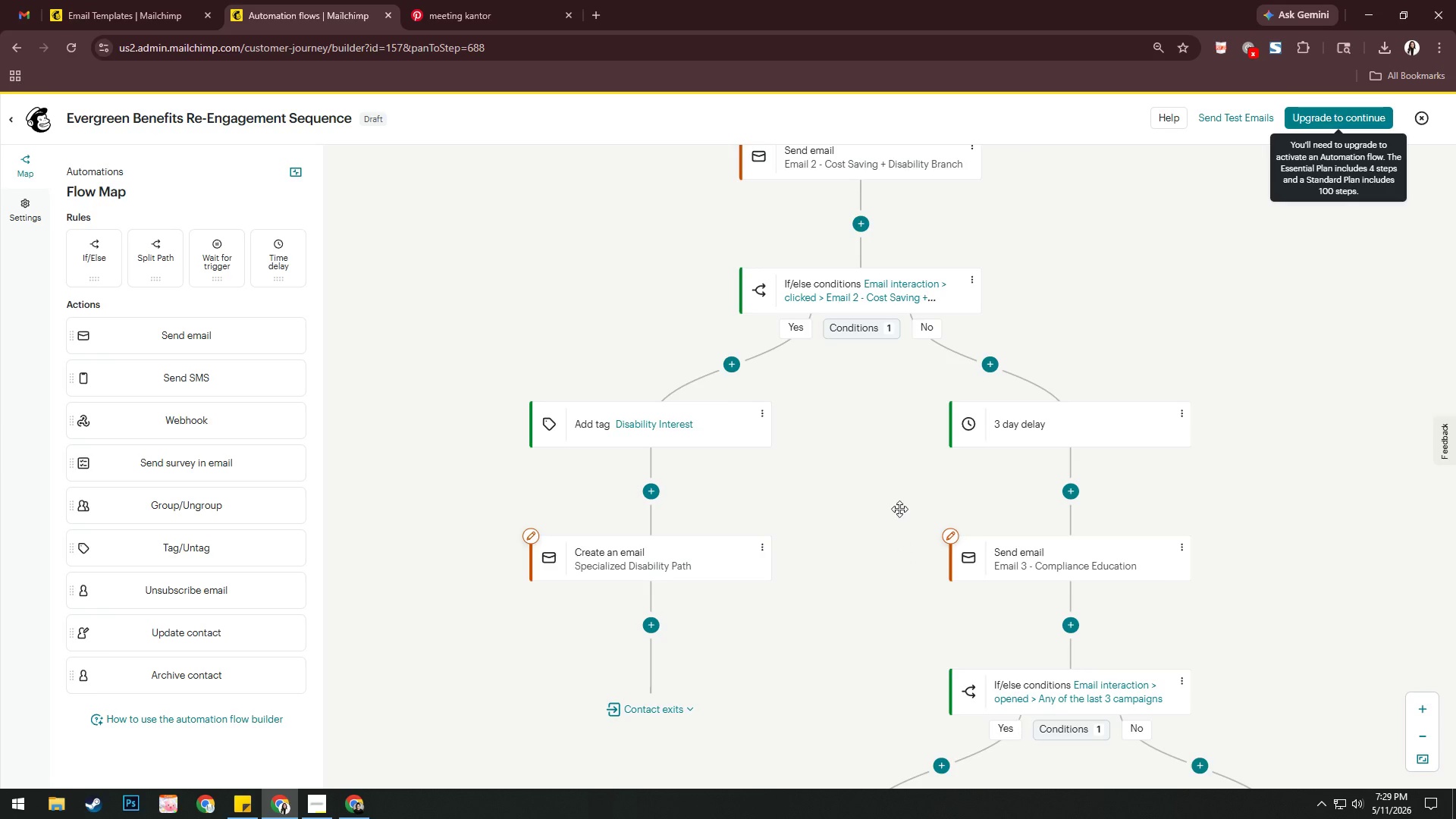 
left_click_drag(start_coordinate=[883, 453], to_coordinate=[850, 732])
 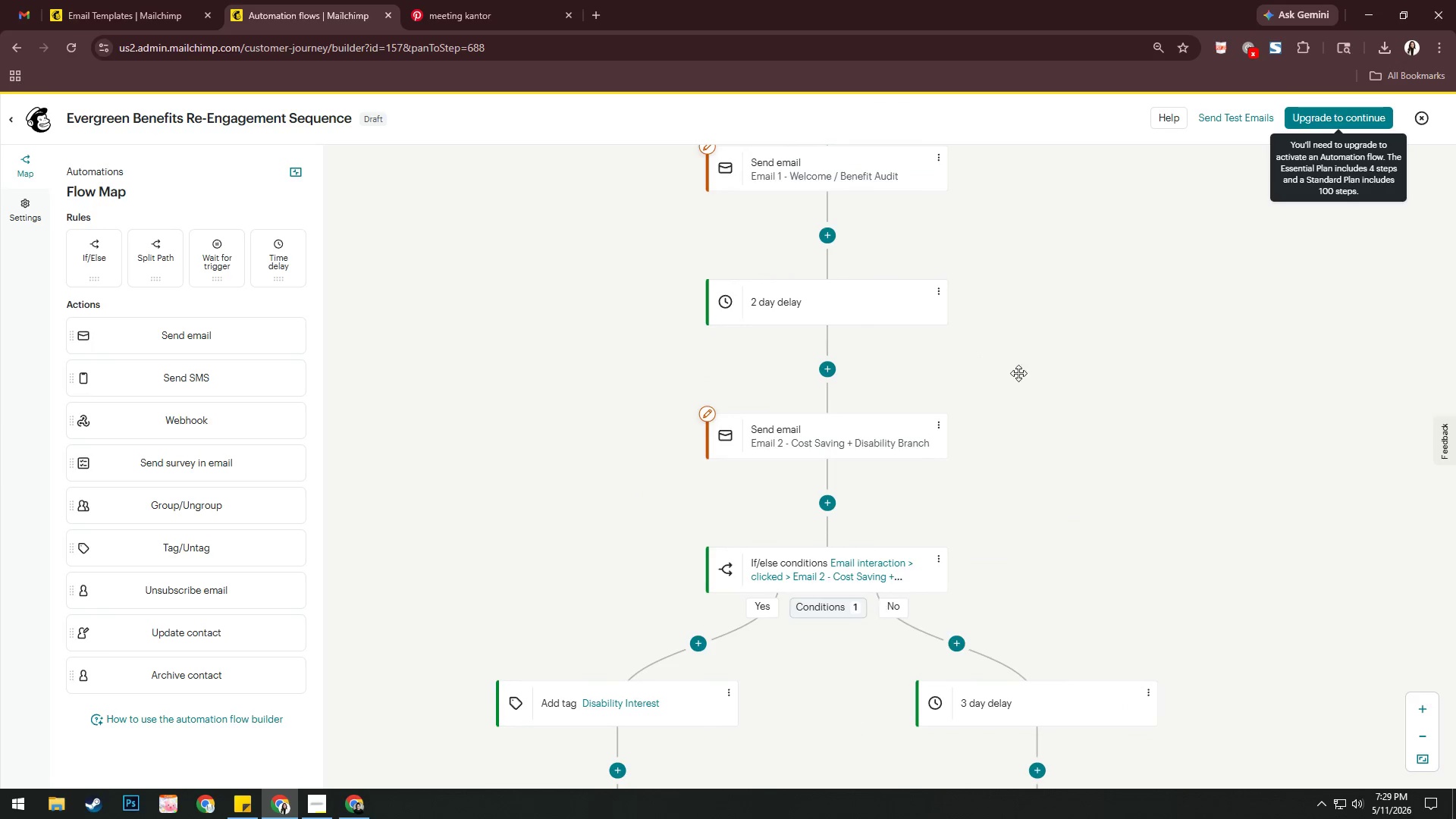 
left_click_drag(start_coordinate=[1026, 369], to_coordinate=[1075, 558])
 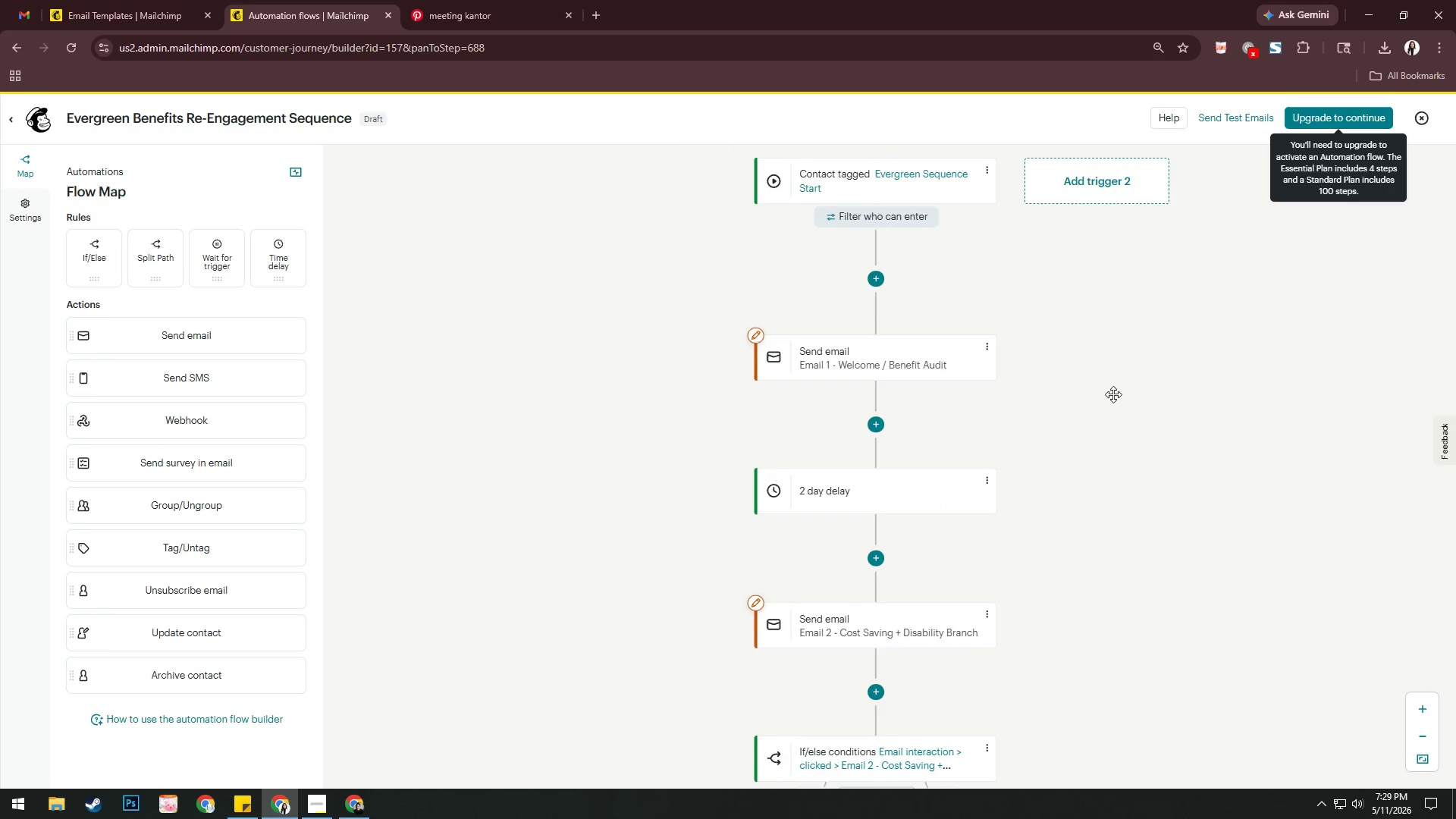 
left_click_drag(start_coordinate=[1115, 393], to_coordinate=[1021, 618])
 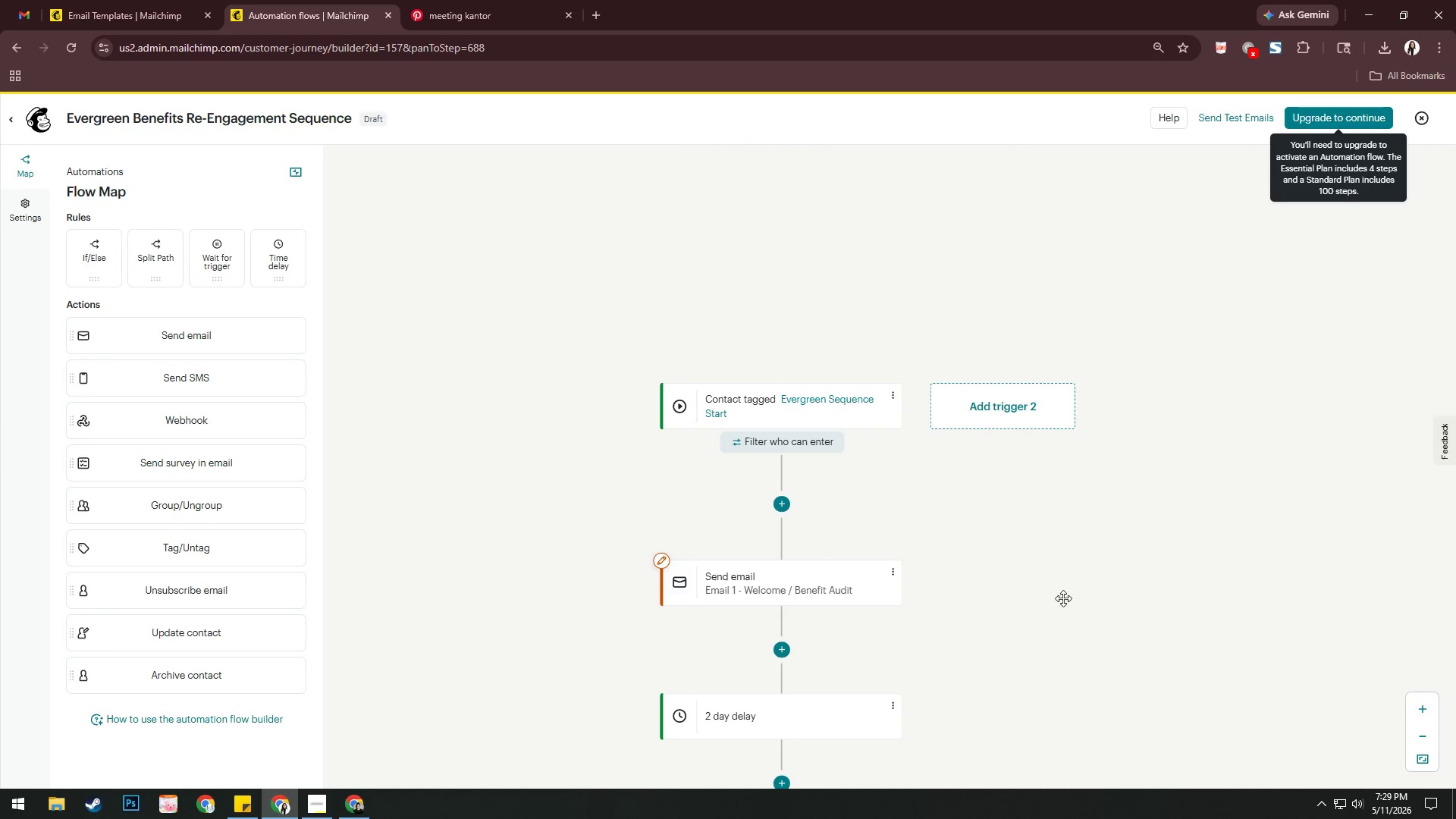 
left_click_drag(start_coordinate=[1070, 609], to_coordinate=[987, 325])
 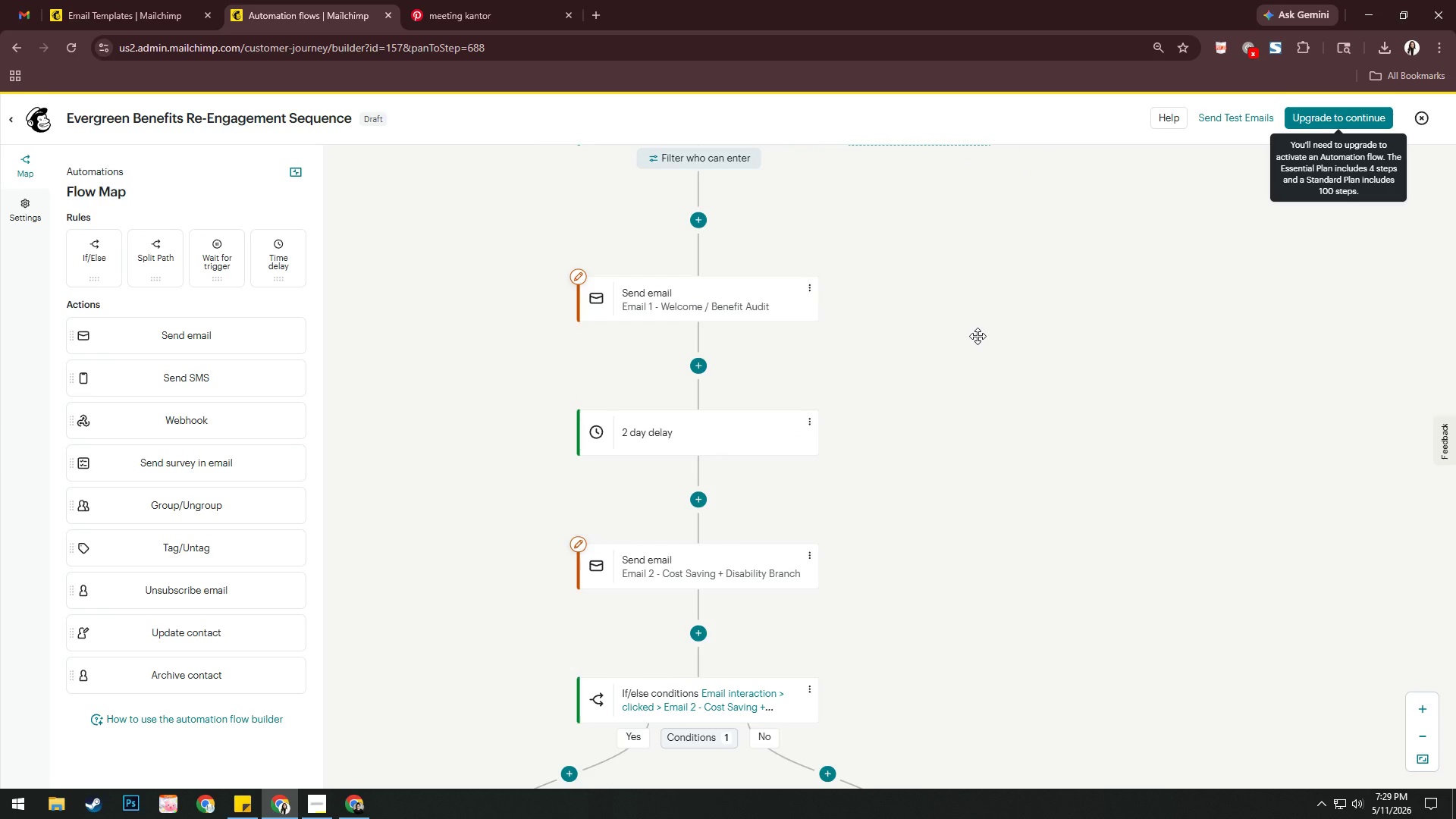 
wait(11.89)
 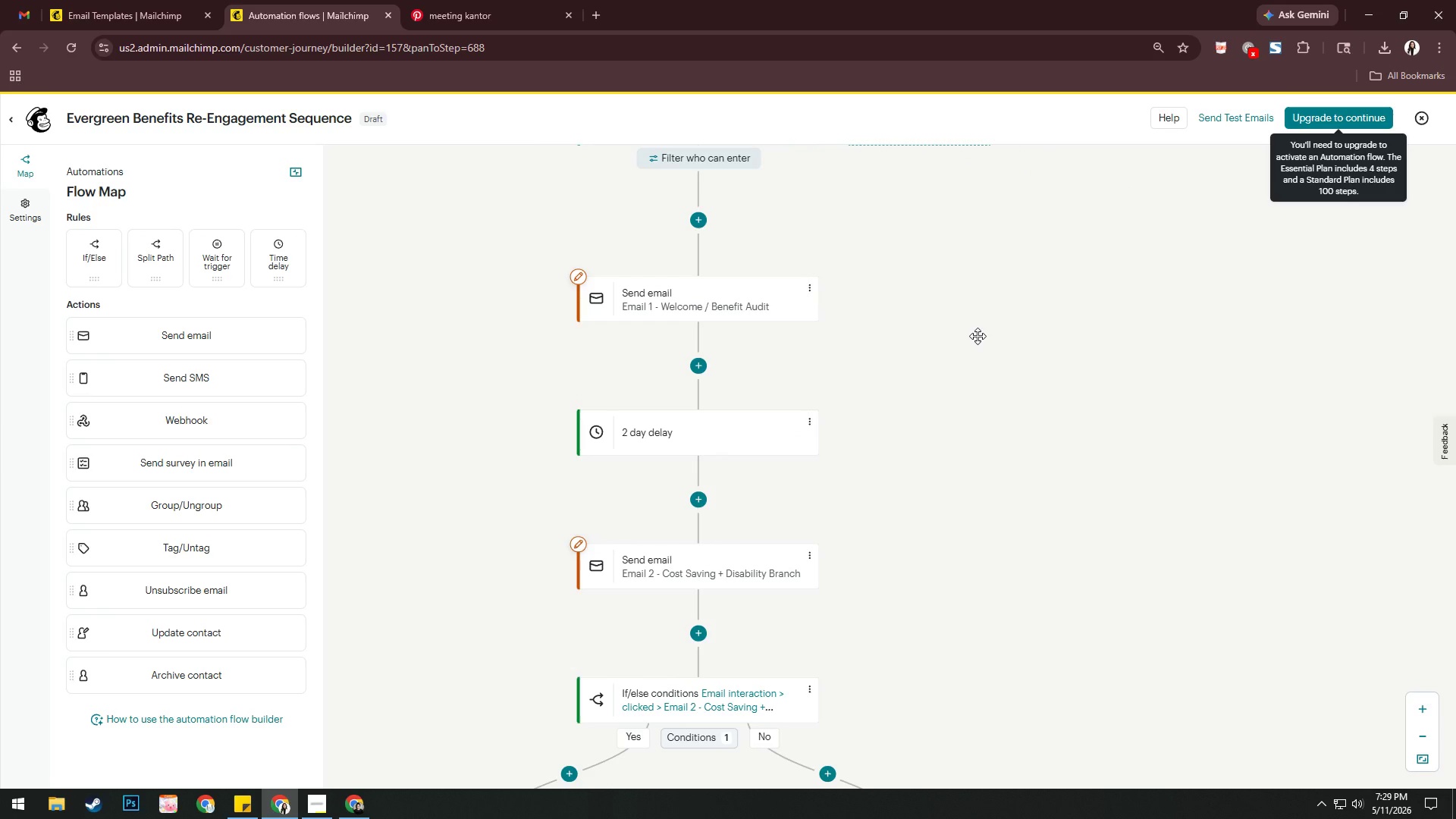 
left_click_drag(start_coordinate=[965, 347], to_coordinate=[1067, 288])
 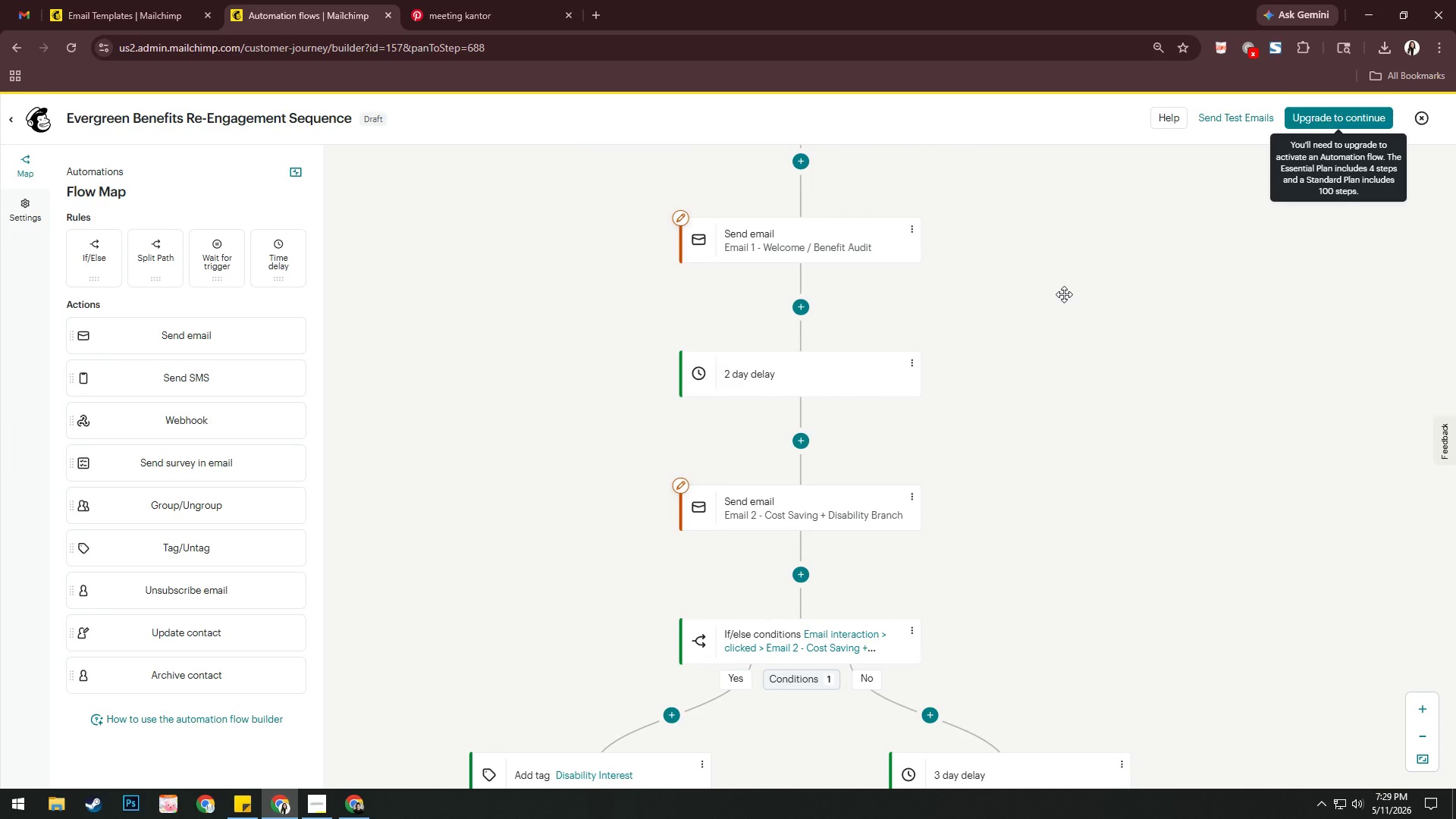 
key(Alt+AltLeft)
 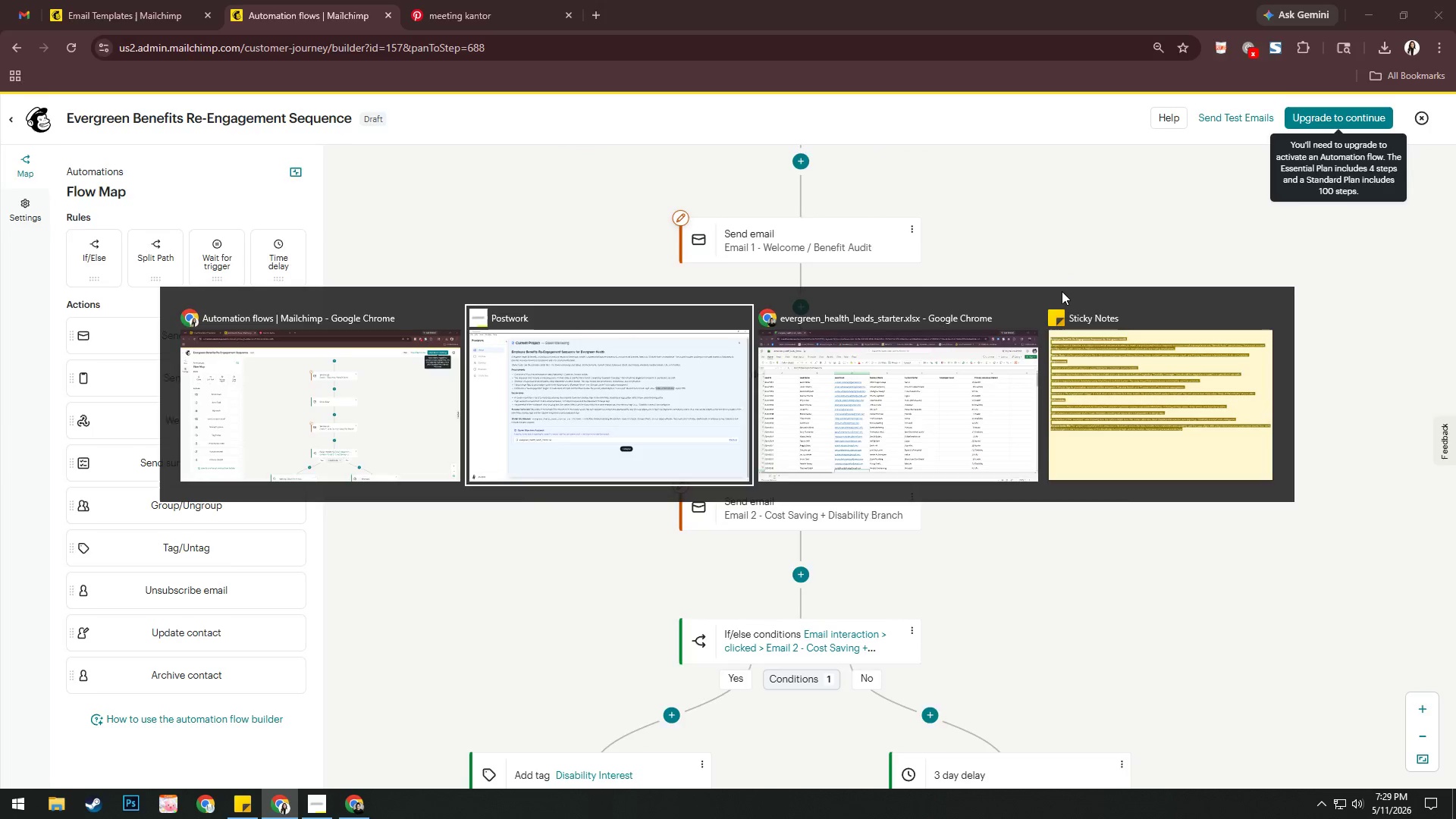 
key(Alt+Tab)